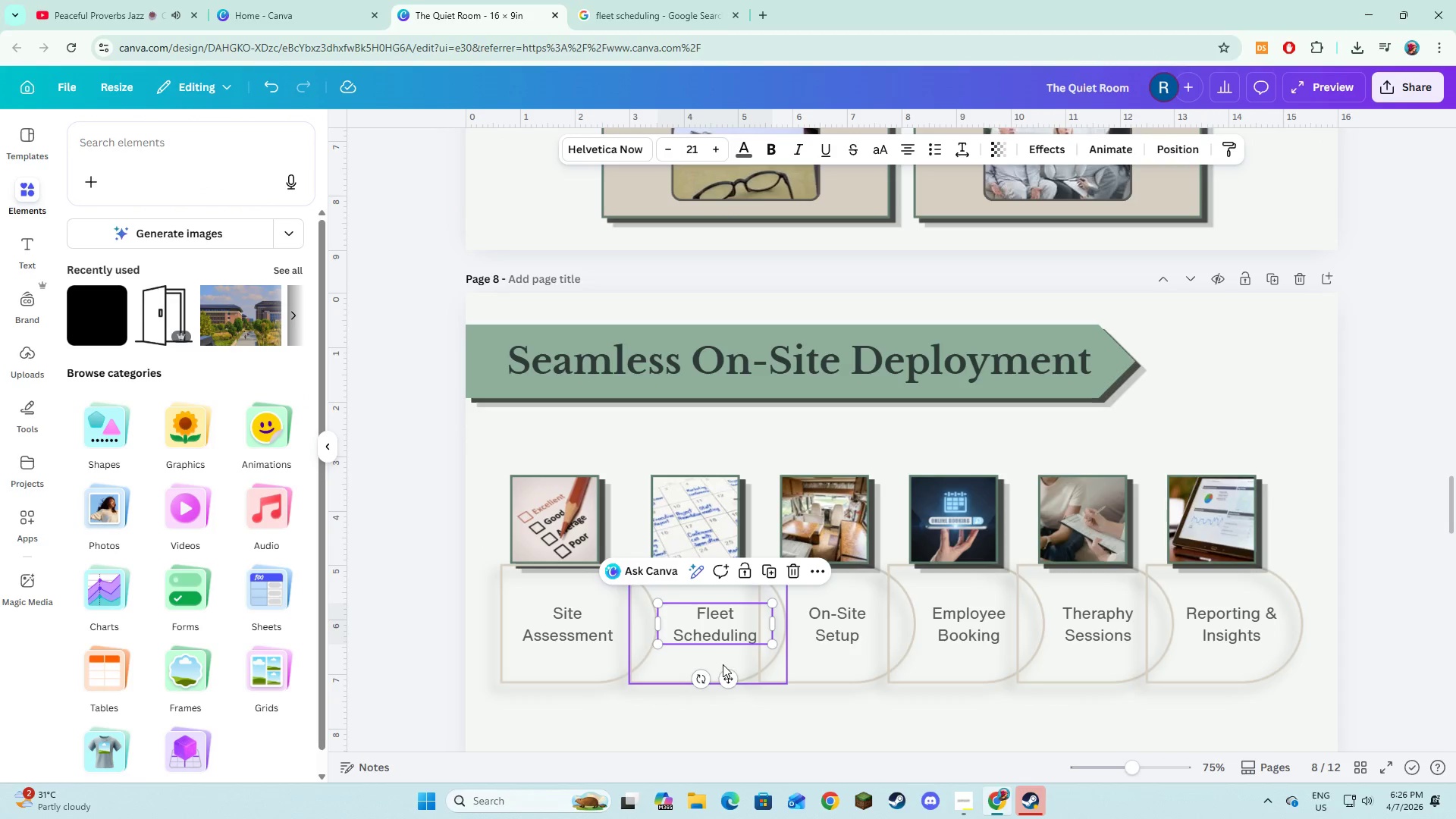 
hold_key(key=ShiftLeft, duration=0.8)
left_click([723, 665])
 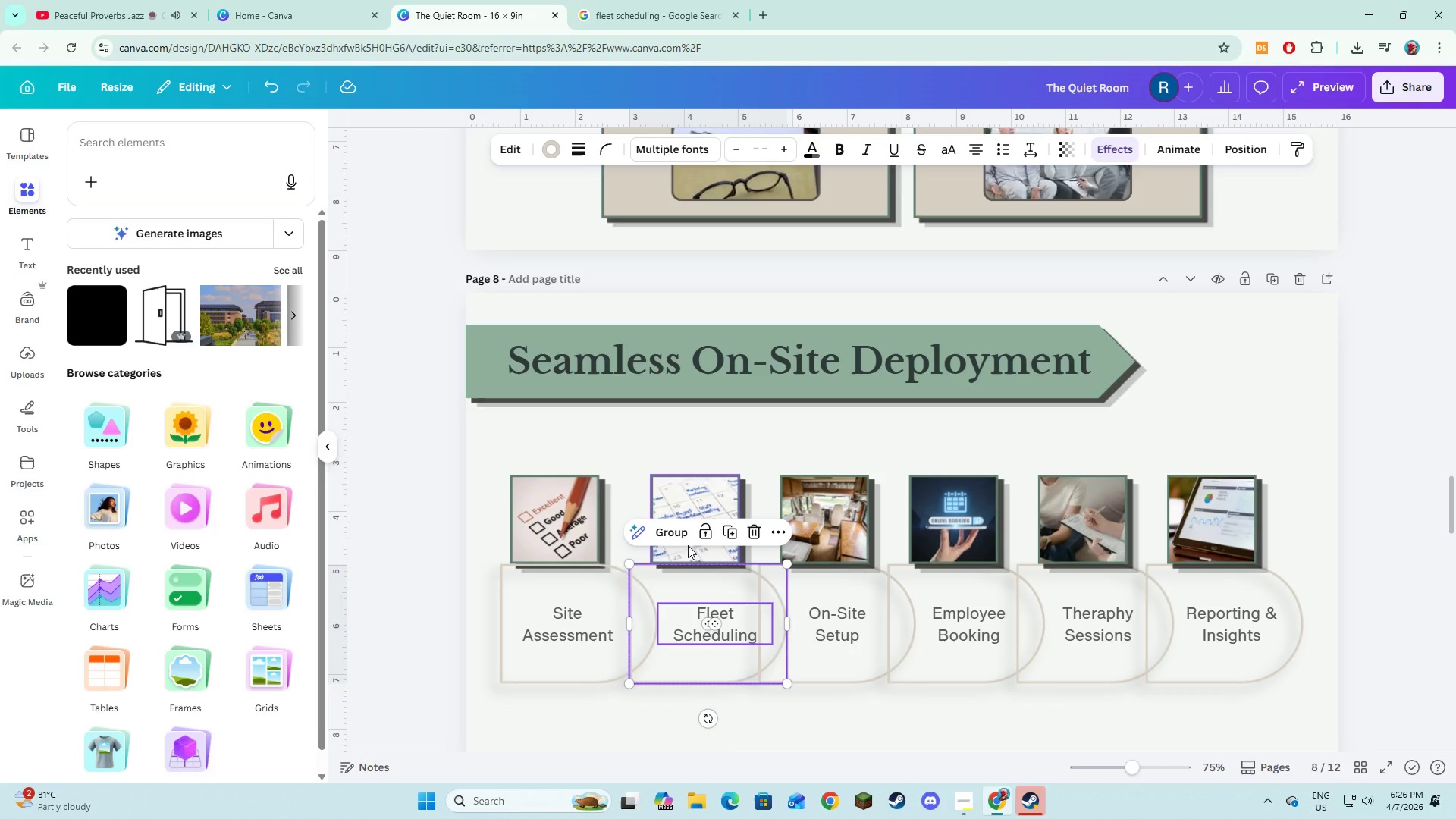 
left_click([668, 535])
 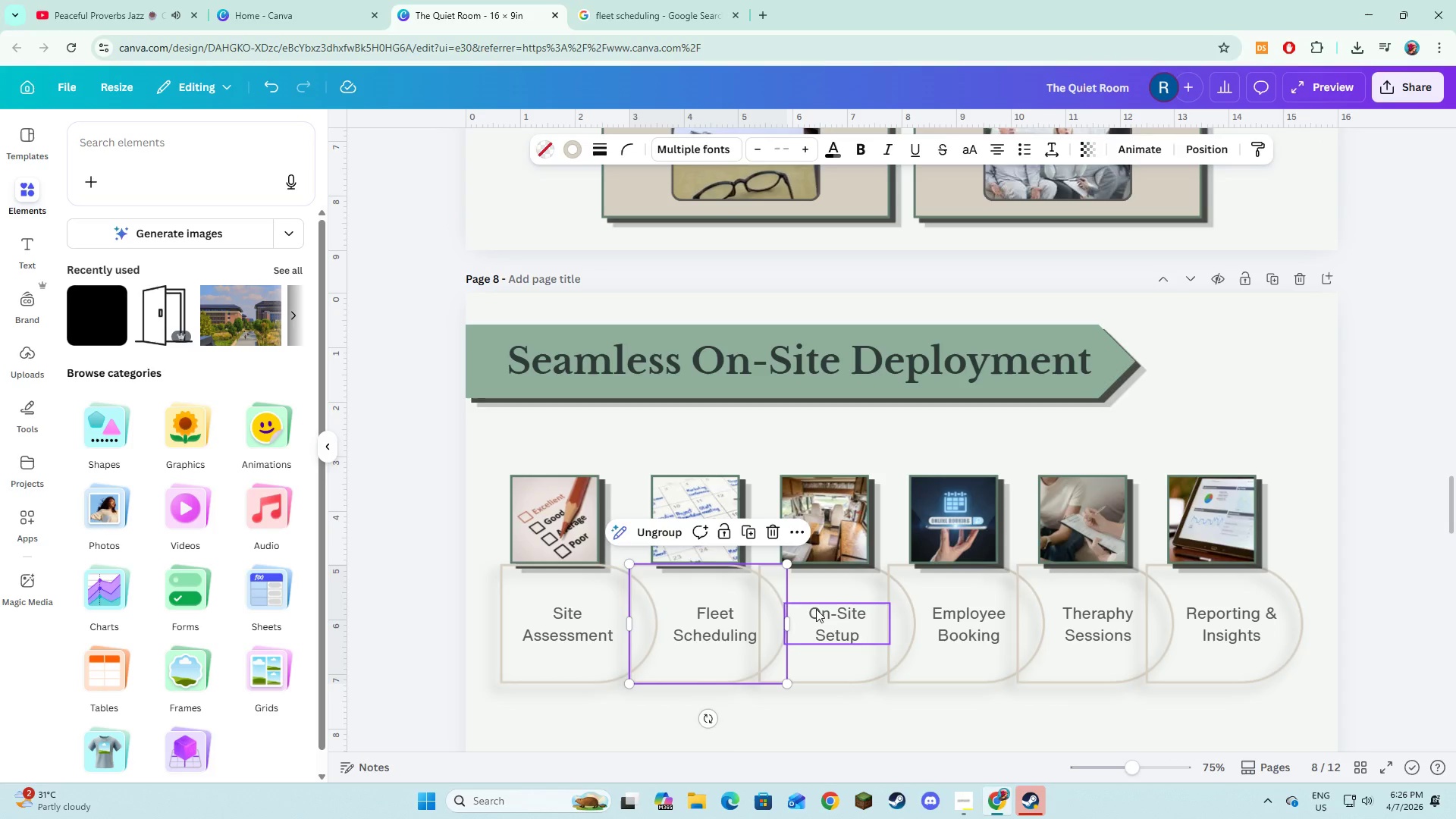 
left_click([821, 614])
 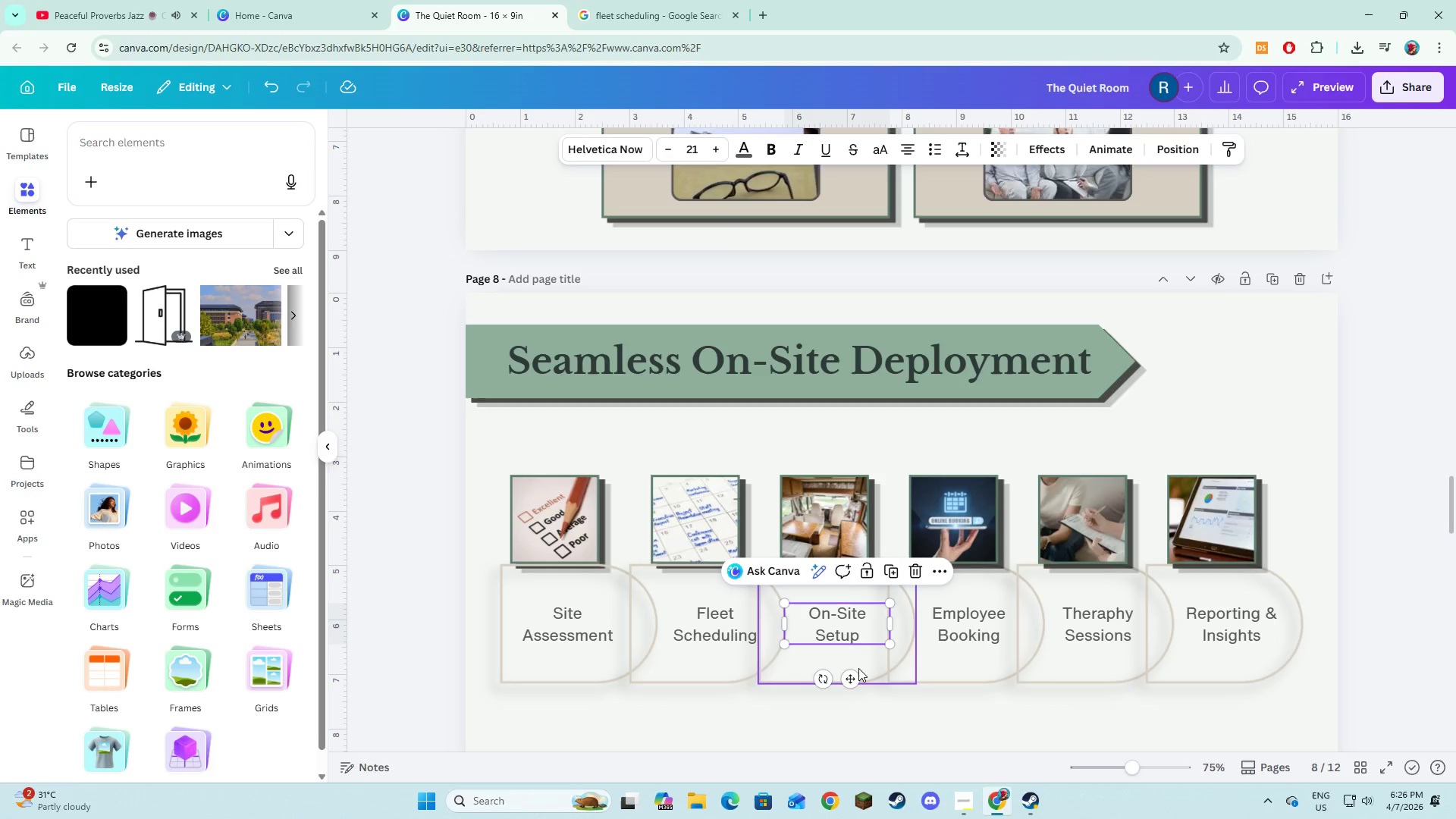 
hold_key(key=ShiftLeft, duration=0.64)
left_click([858, 668])
 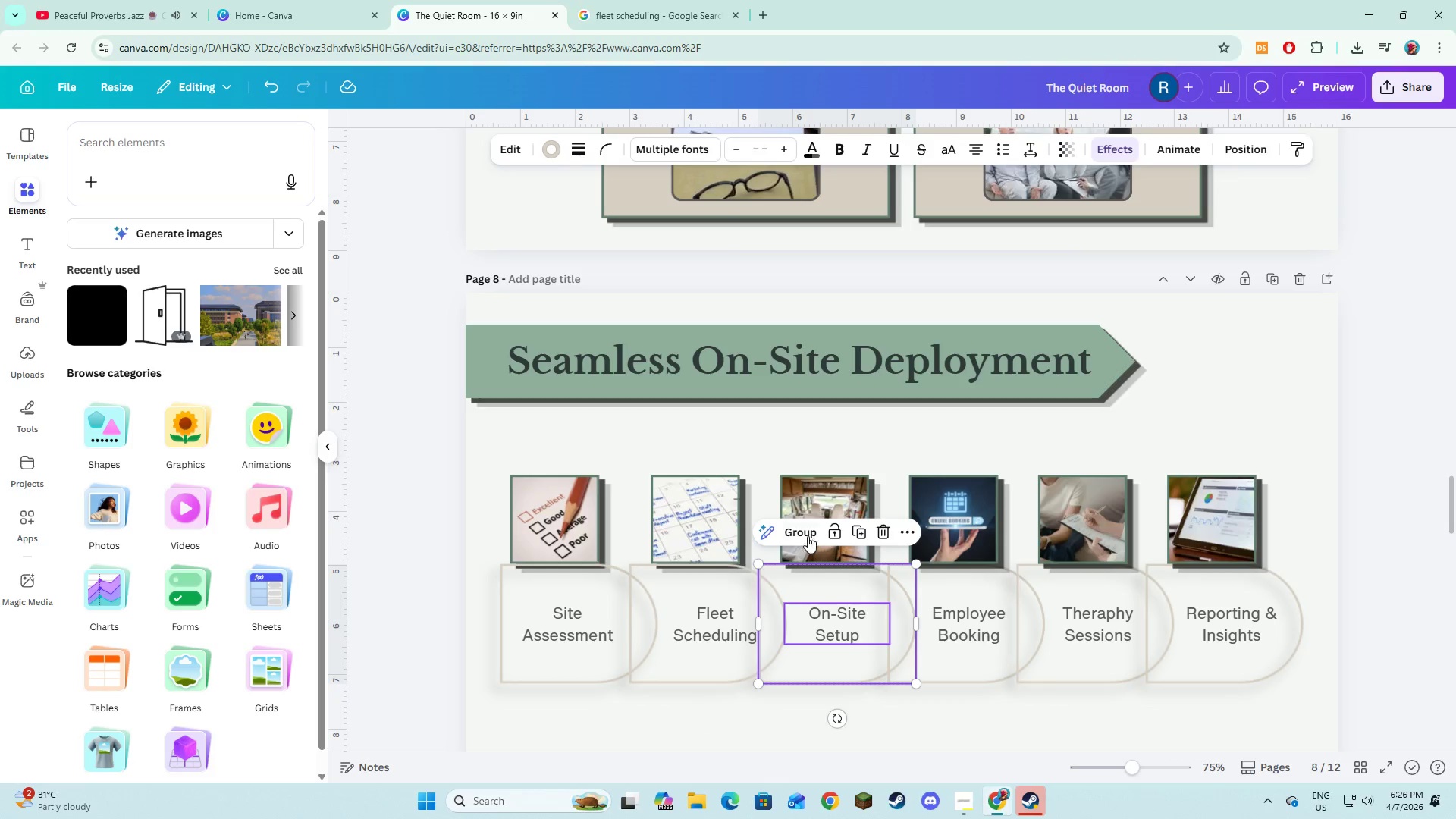 
left_click([807, 536])
 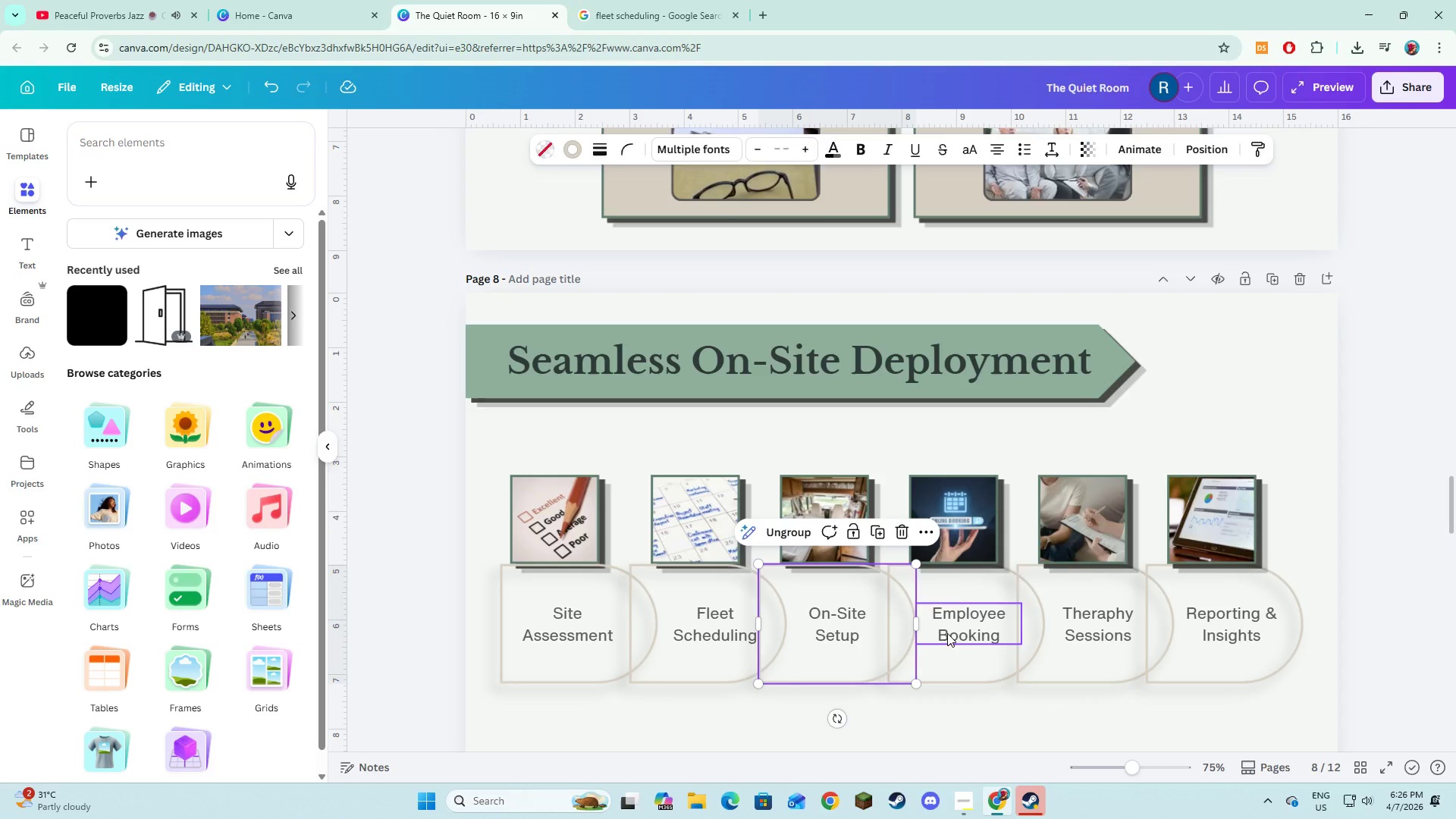 
left_click([952, 617])
 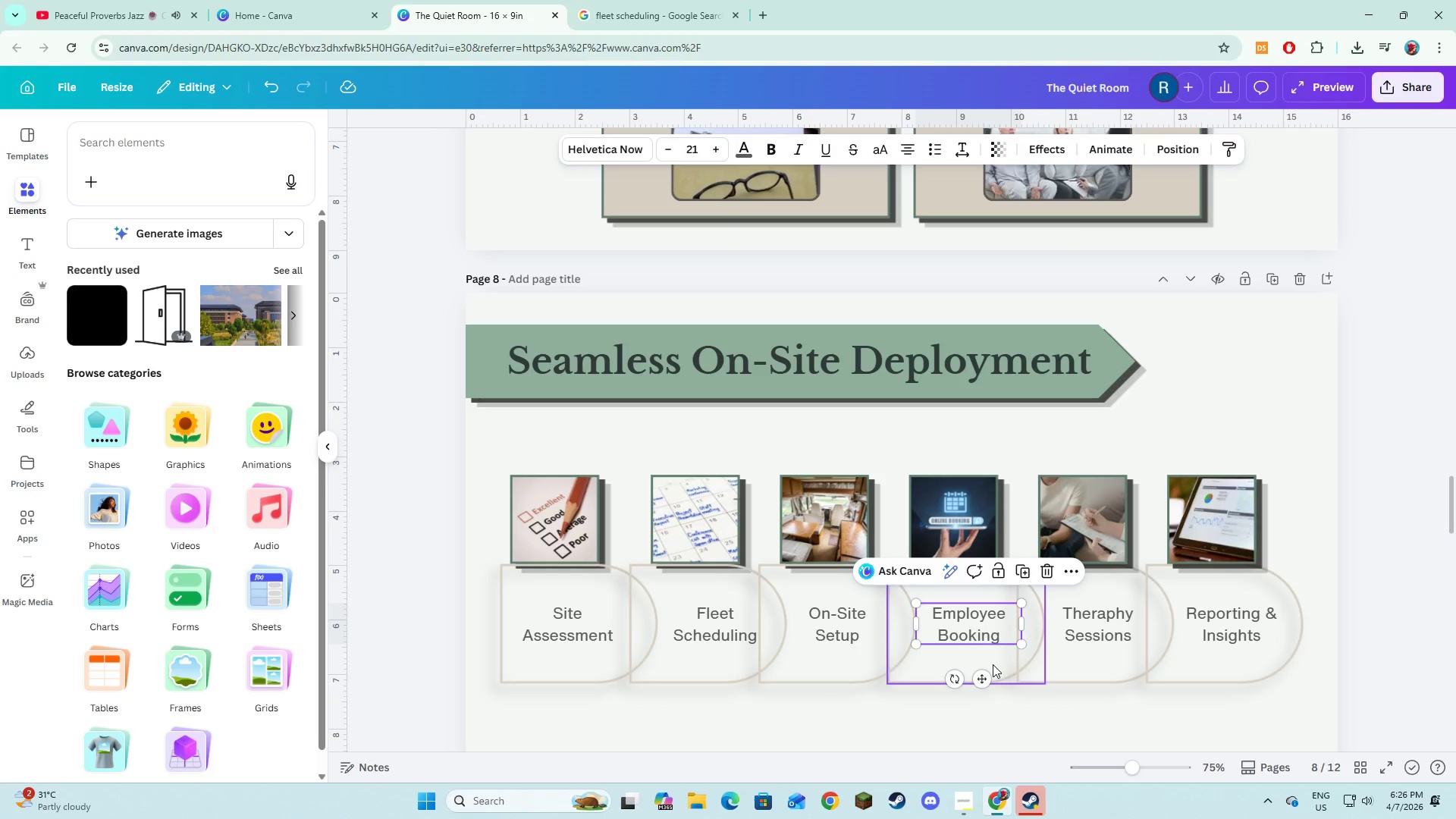 
hold_key(key=ShiftLeft, duration=0.66)
left_click([993, 664])
 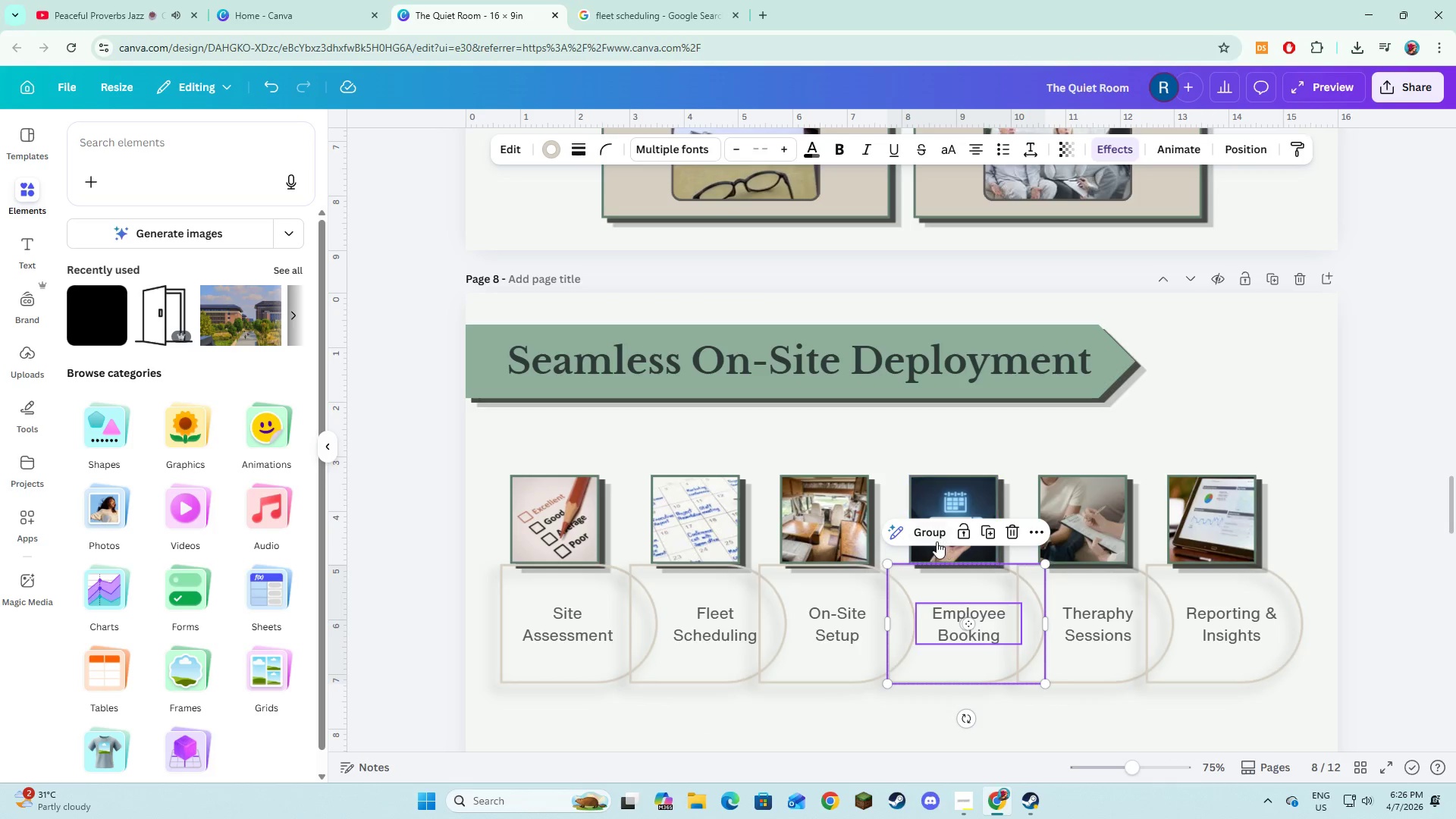 
left_click([937, 541])
 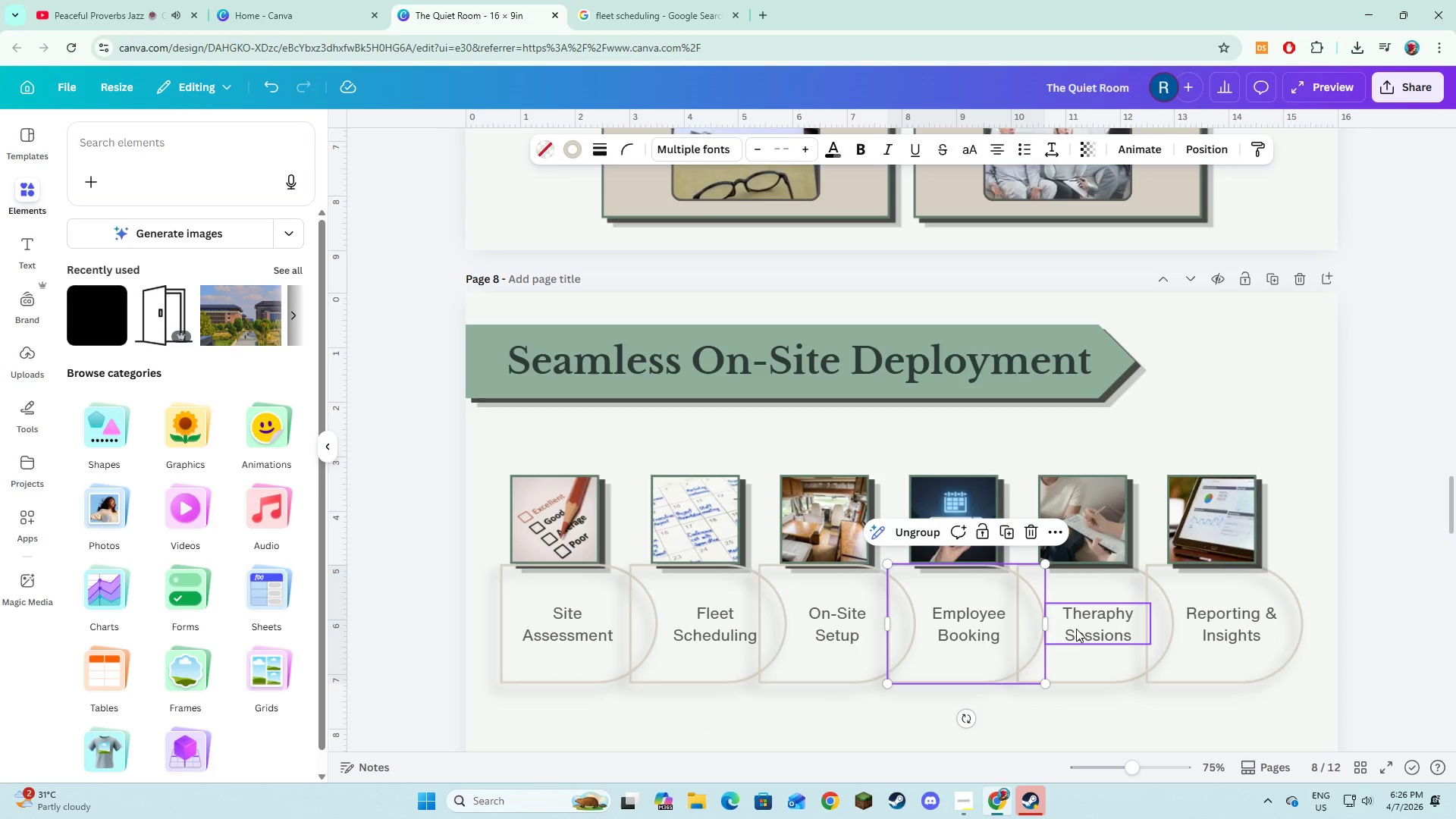 
left_click([1078, 629])
 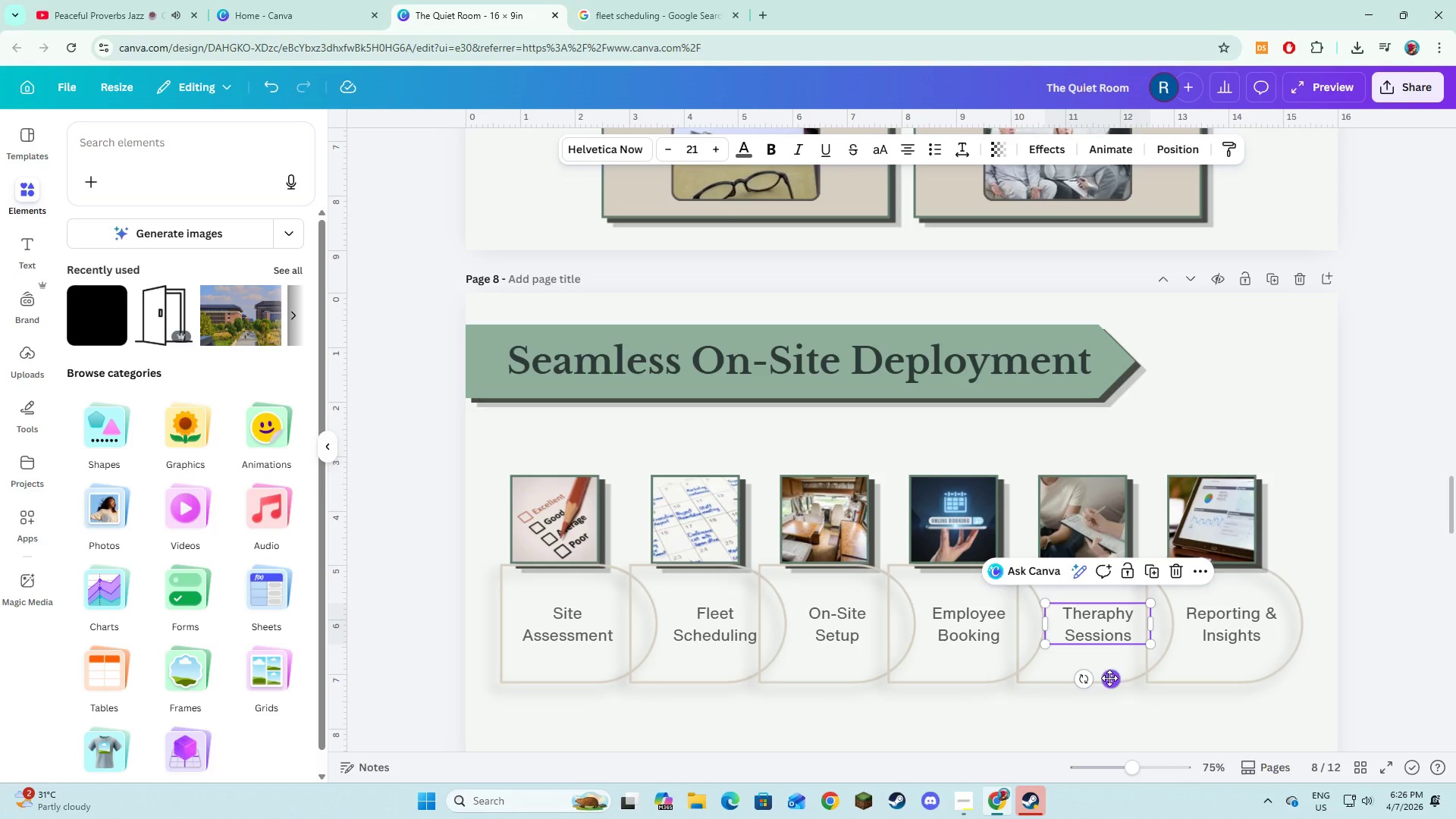 
hold_key(key=ShiftLeft, duration=0.66)
left_click([1103, 661])
 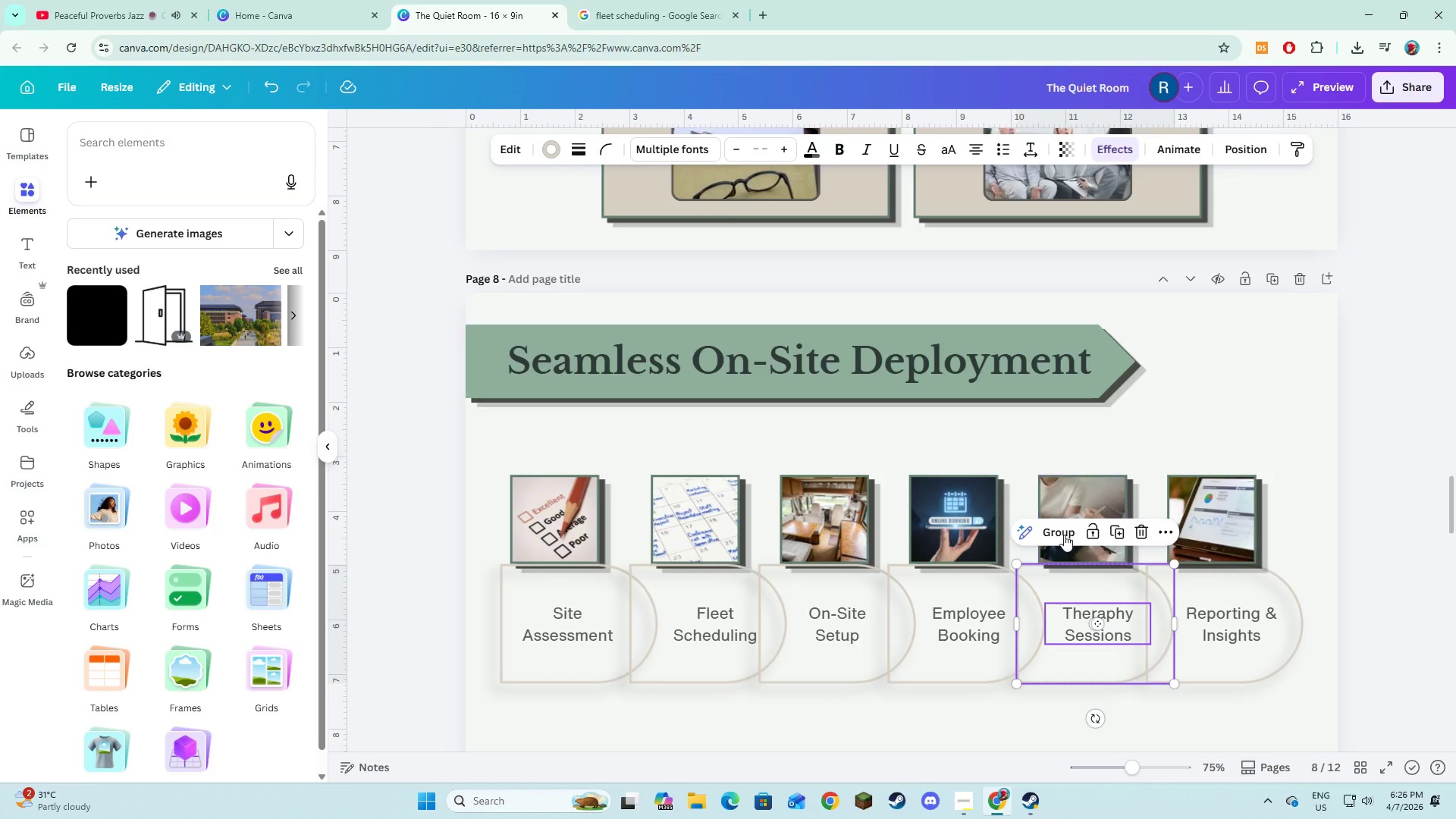 
left_click([1063, 533])
 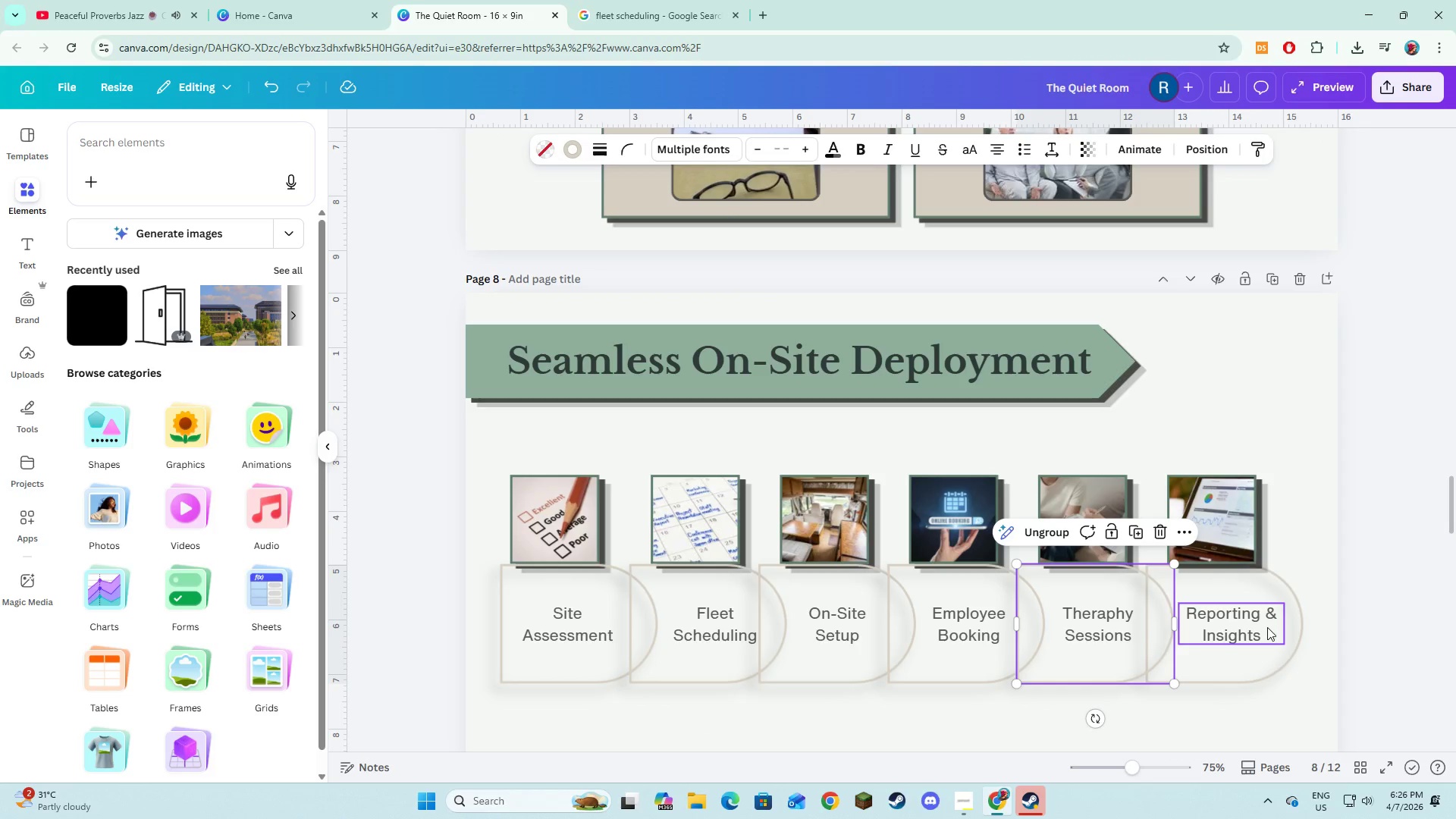 
left_click([1266, 627])
 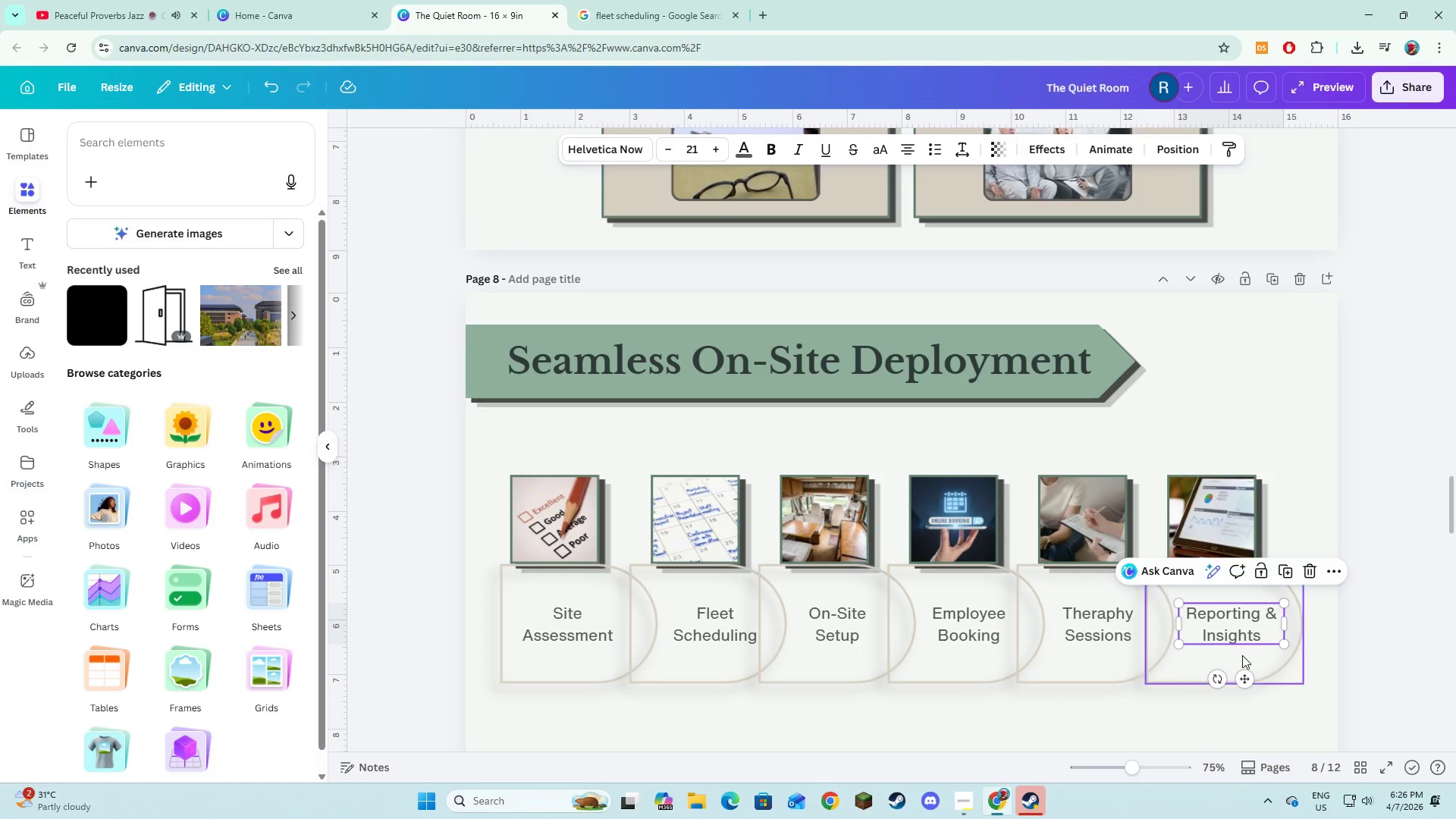 
hold_key(key=ShiftLeft, duration=0.64)
left_click([1242, 656])
 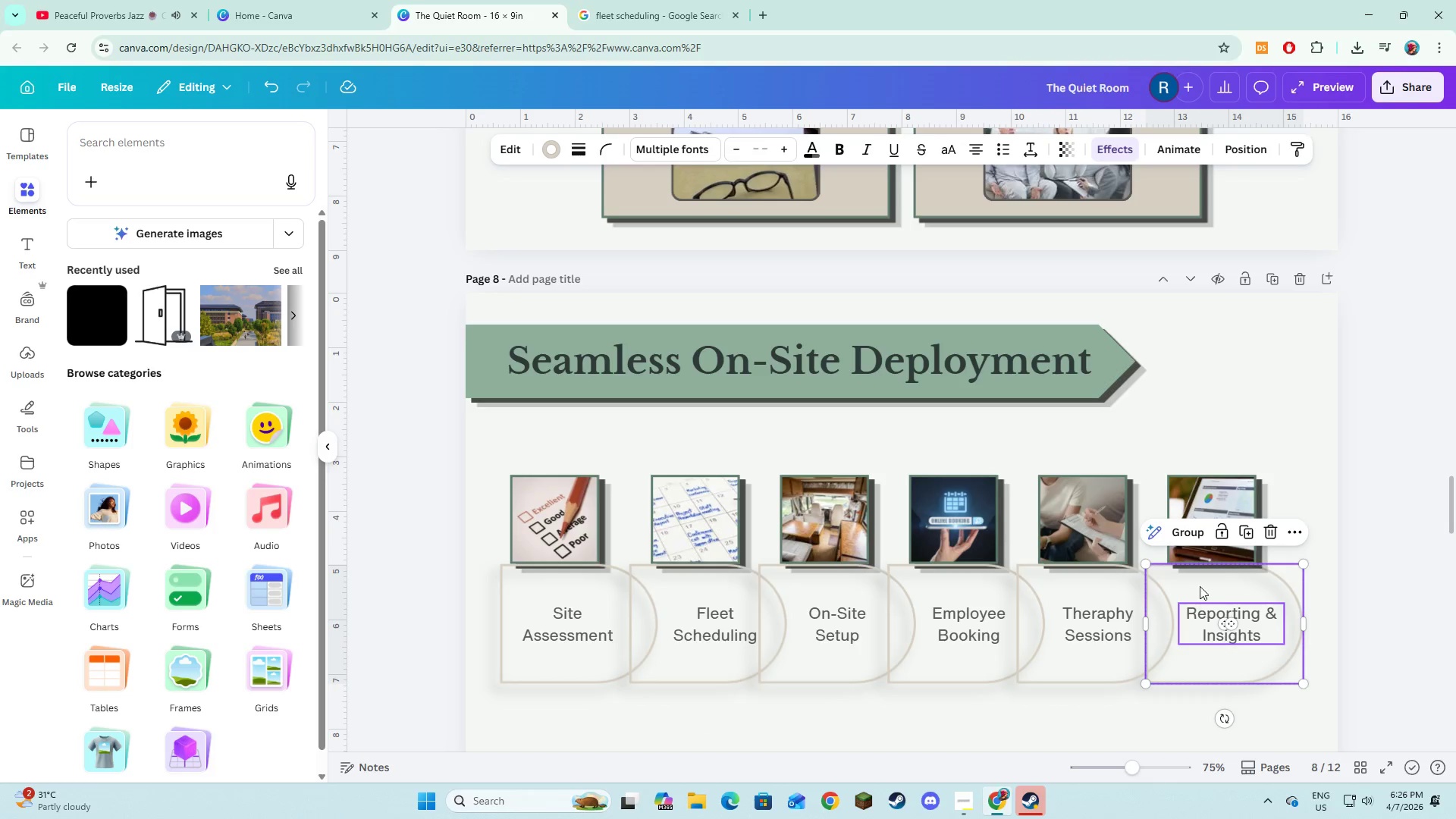 
hold_key(key=ShiftLeft, duration=2.66)
left_click([1188, 532])
 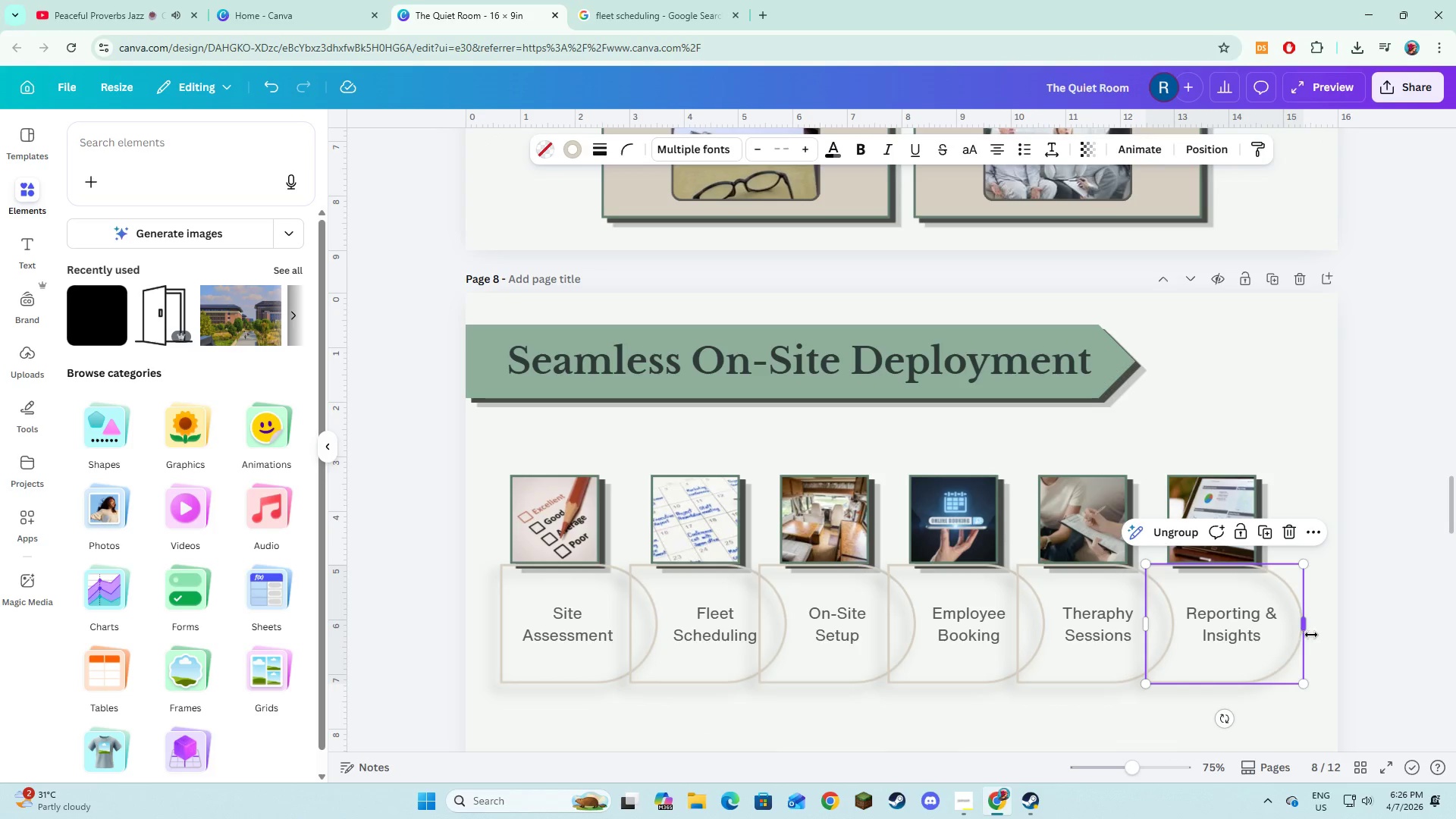 
left_click([1354, 629])
 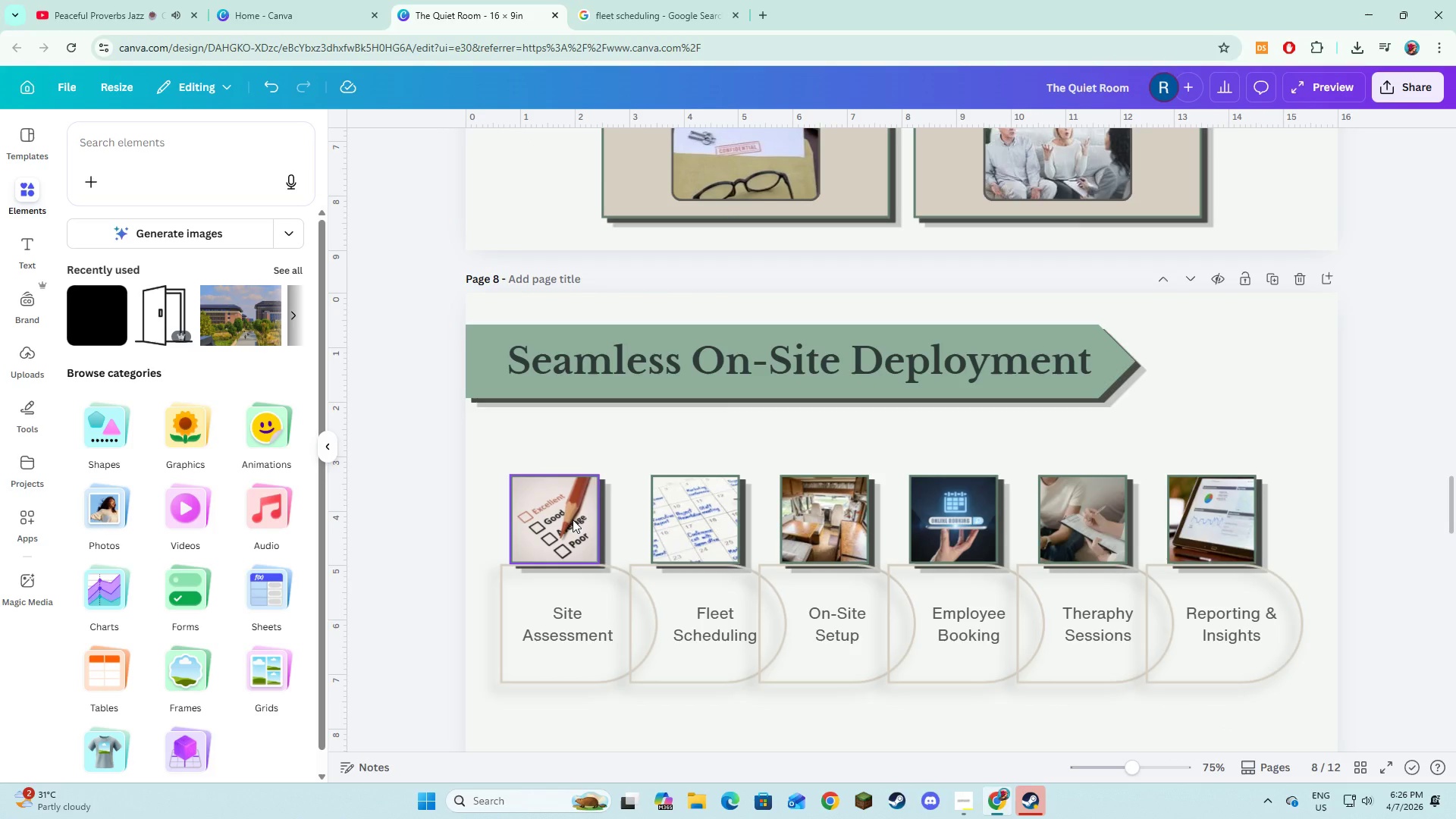 
left_click([573, 519])
 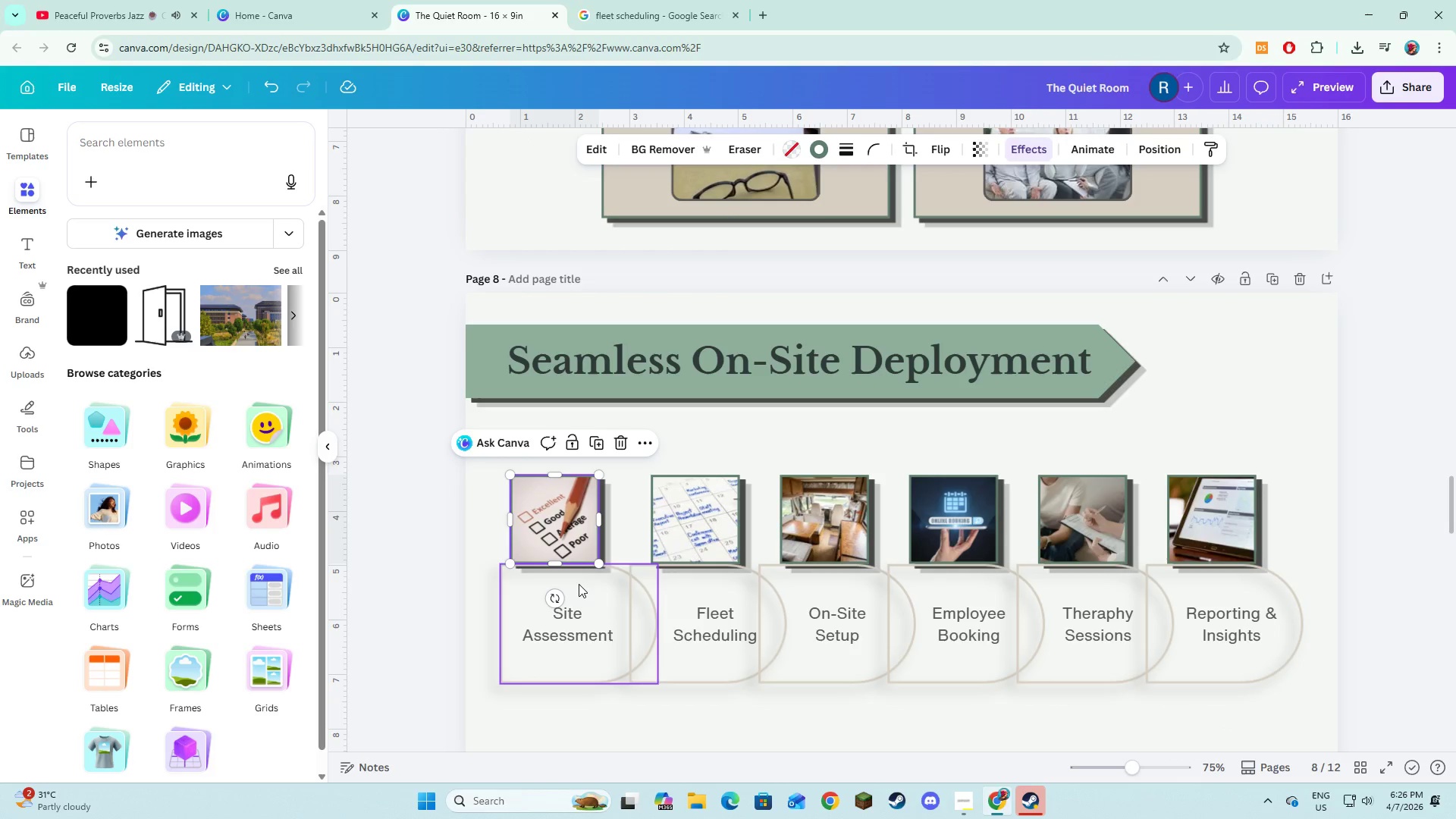 
hold_key(key=ShiftLeft, duration=1.27)
left_click([588, 604])
 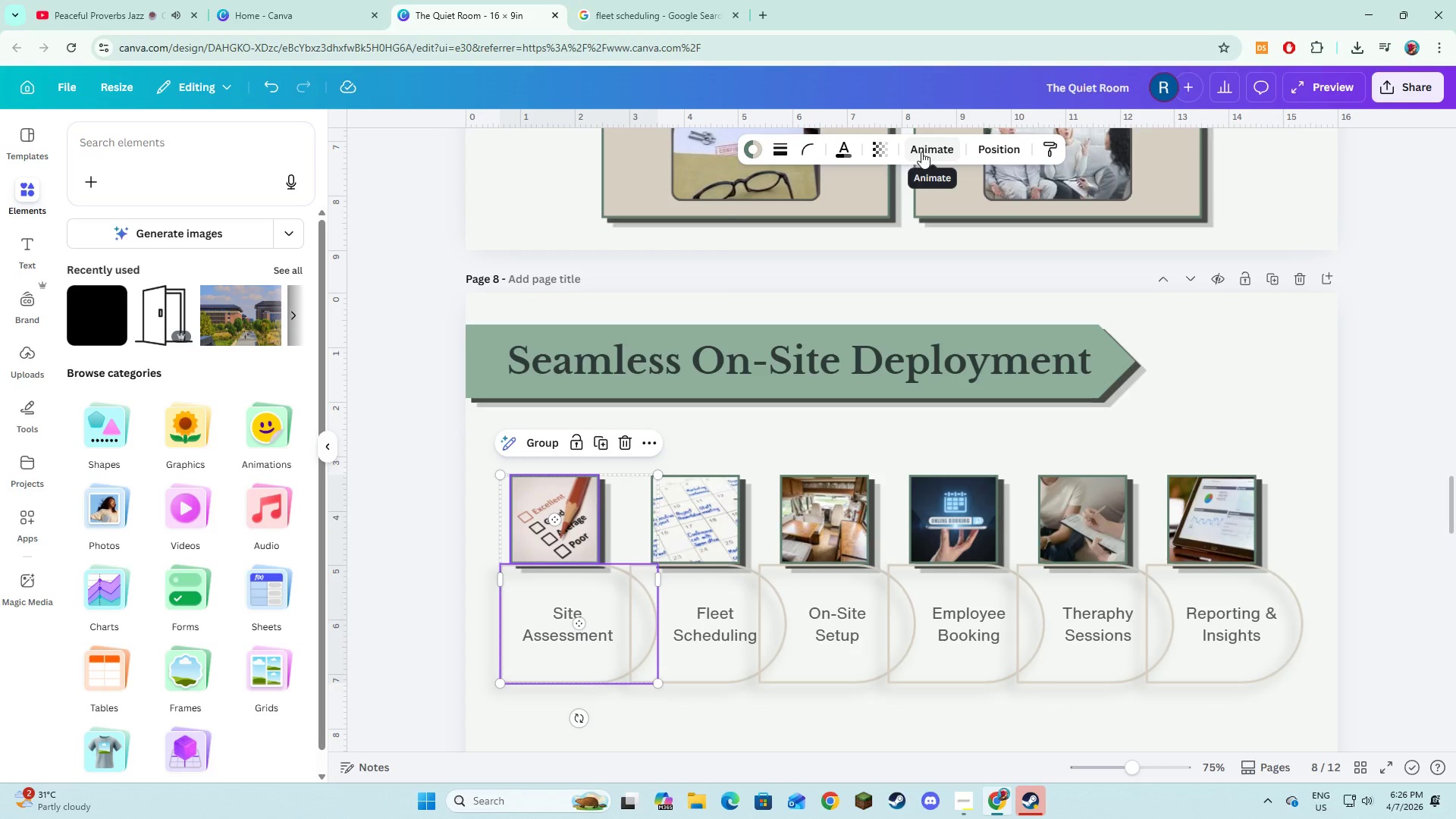 
left_click([921, 152])
 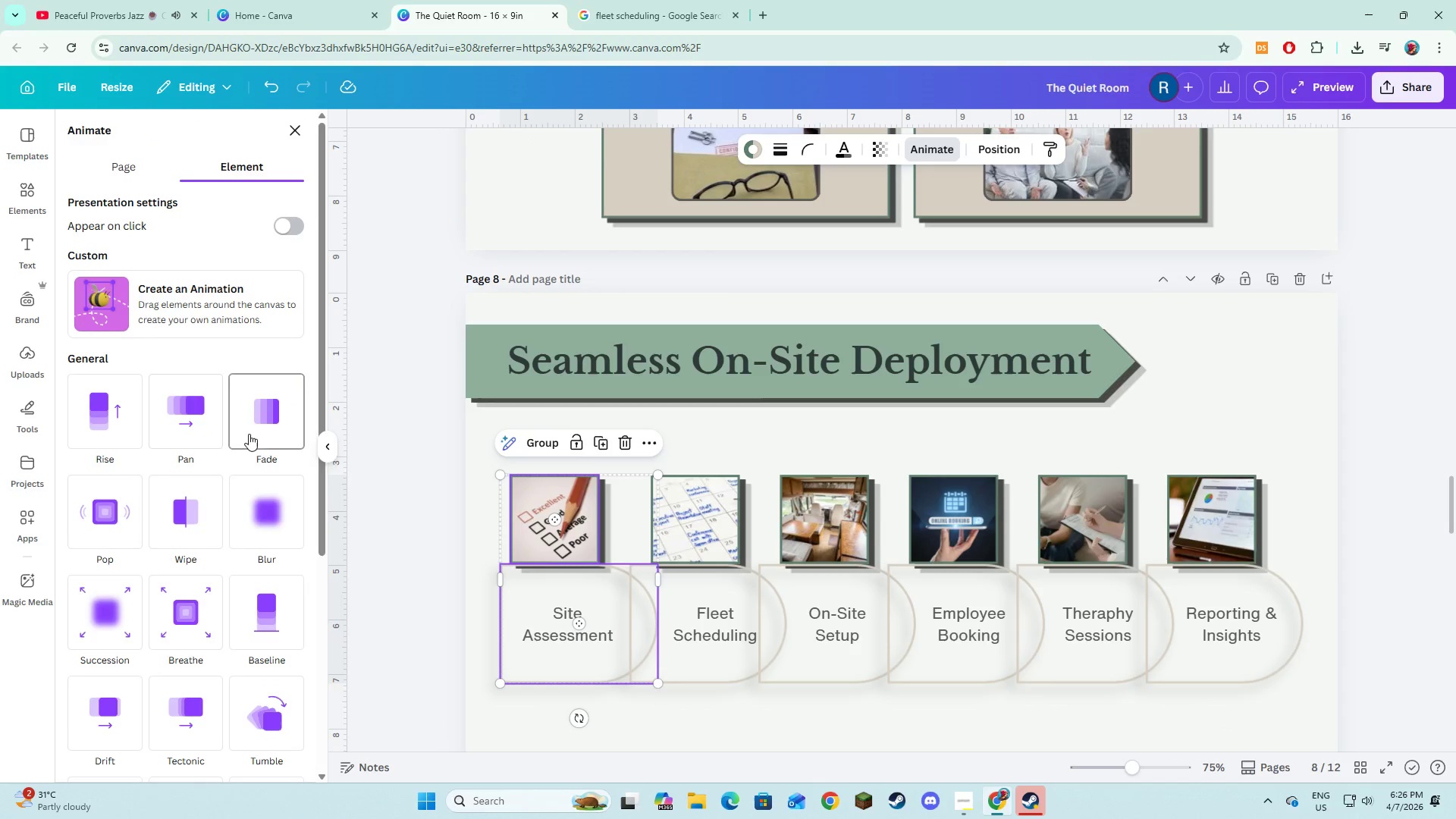 
left_click([717, 726])
 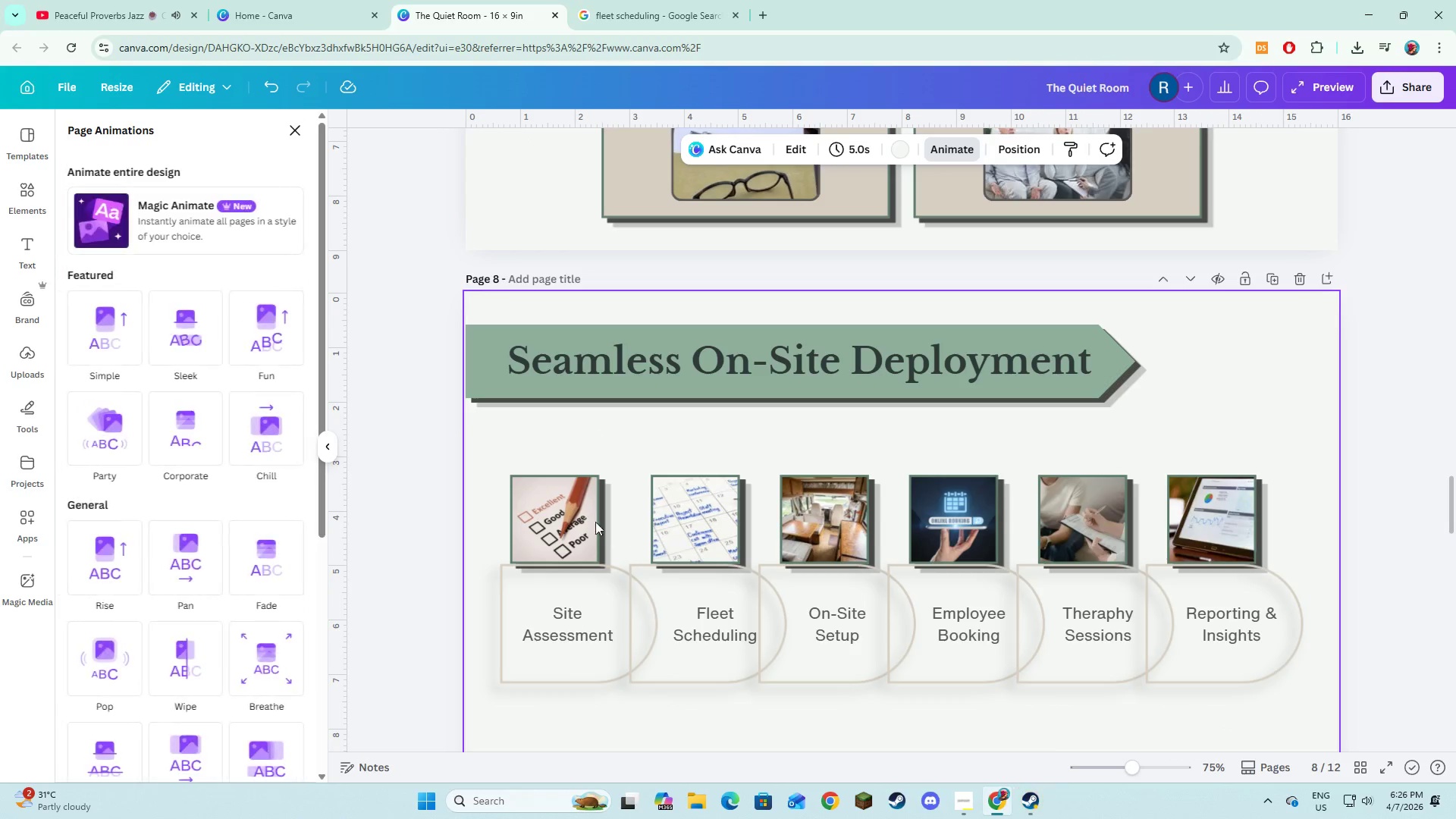 
left_click([570, 519])
 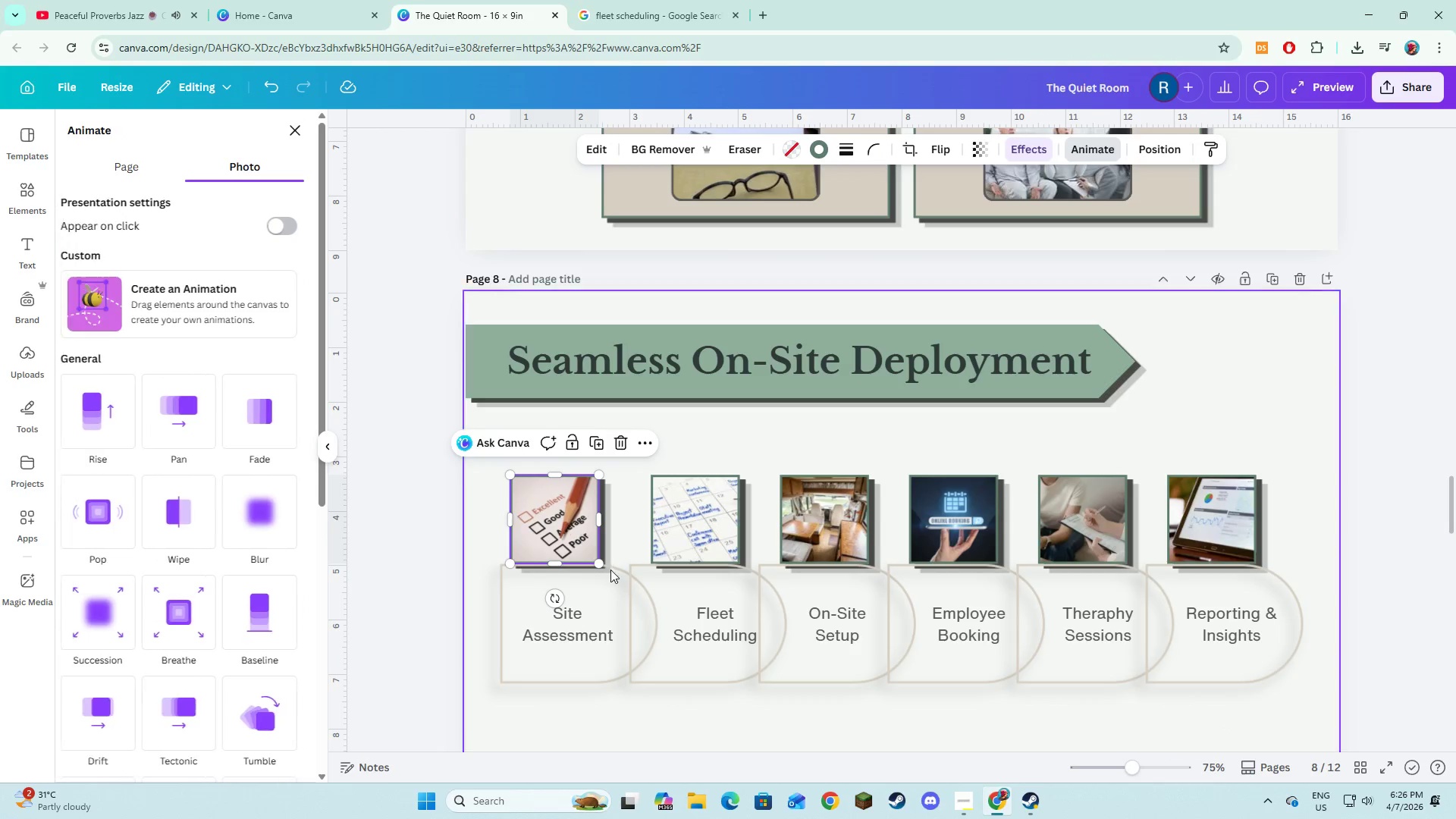 
hold_key(key=ShiftLeft, duration=1.0)
left_click([609, 604])
 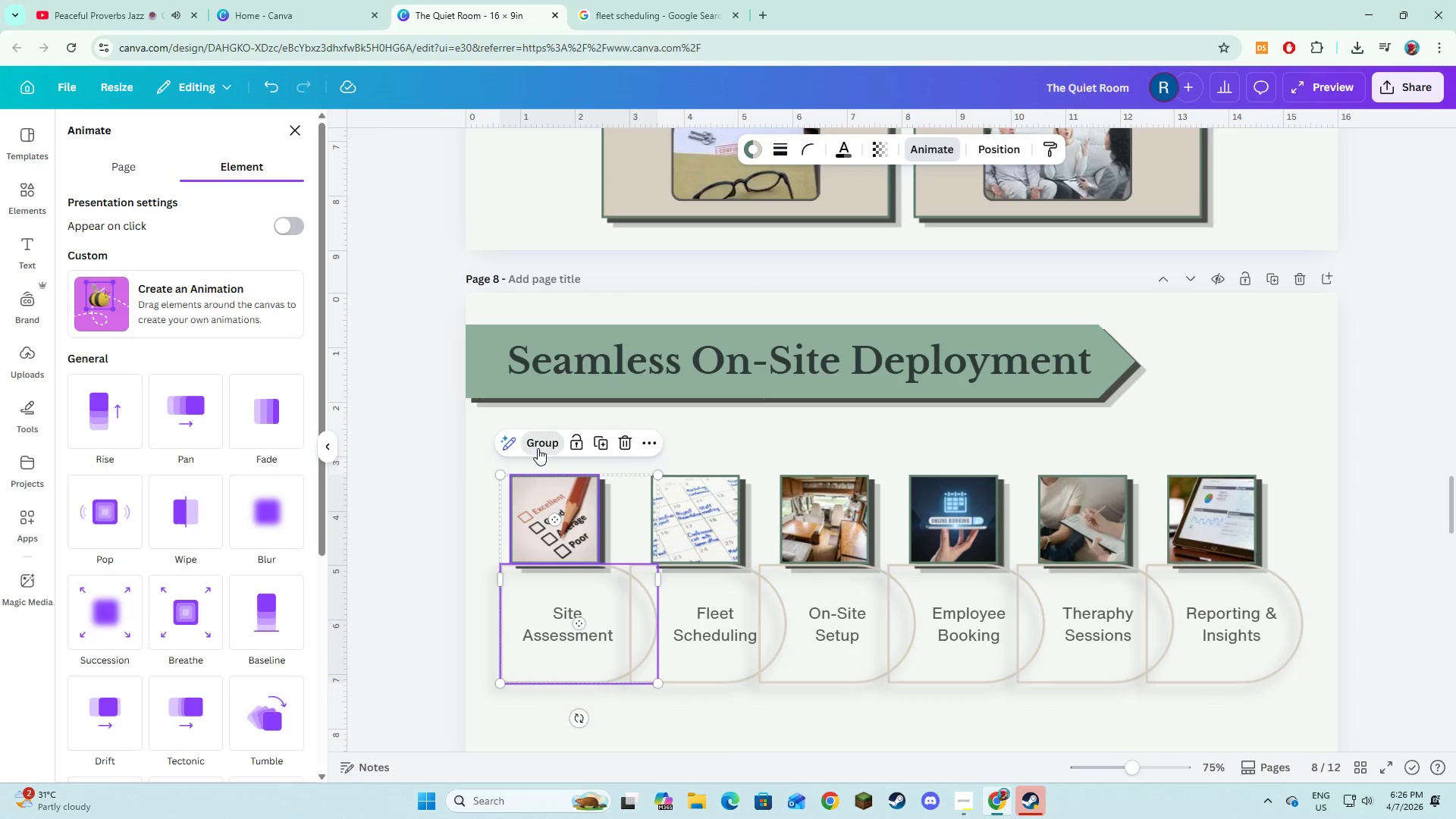 
double_click([747, 509])
 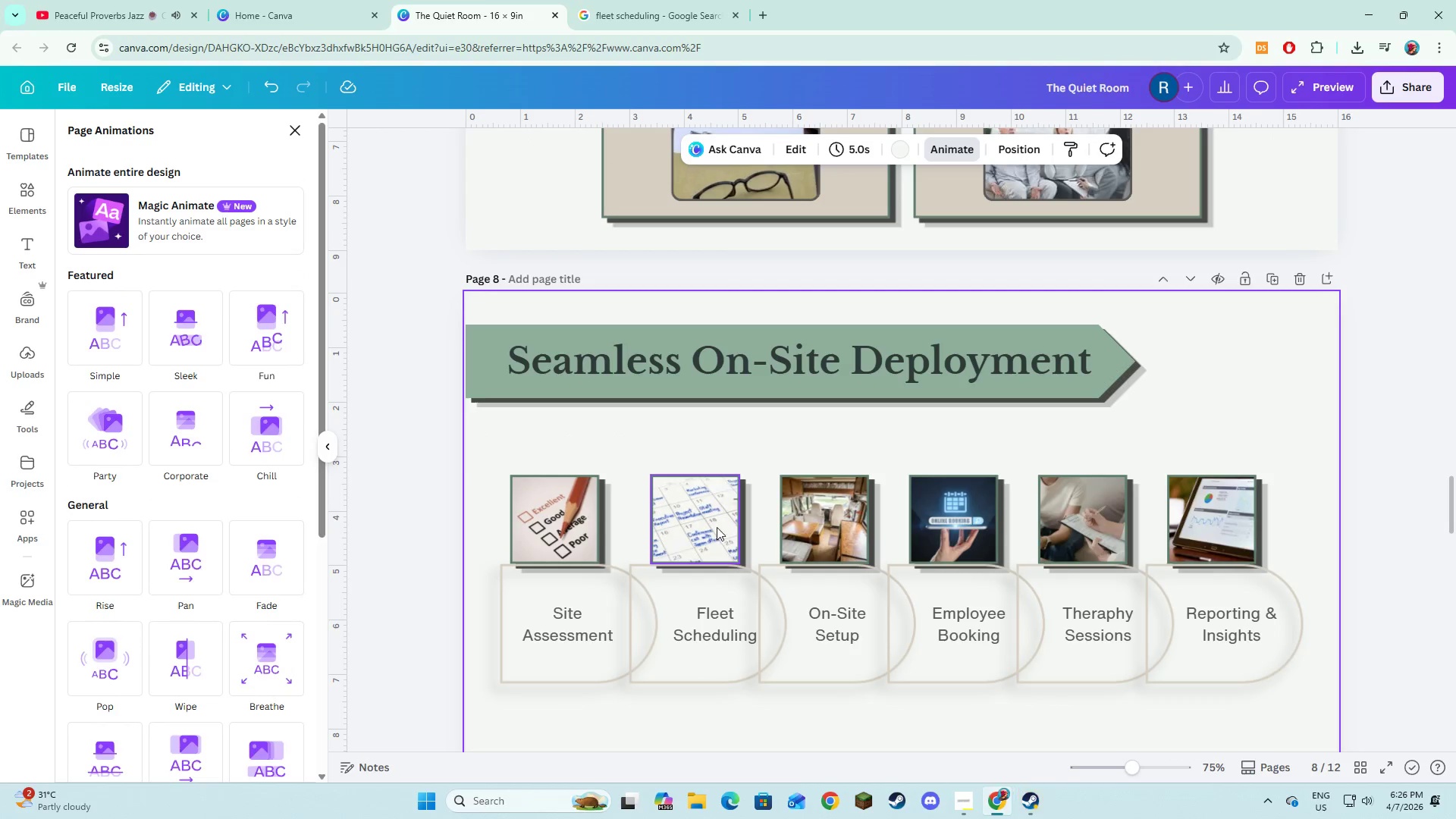 
left_click([717, 527])
 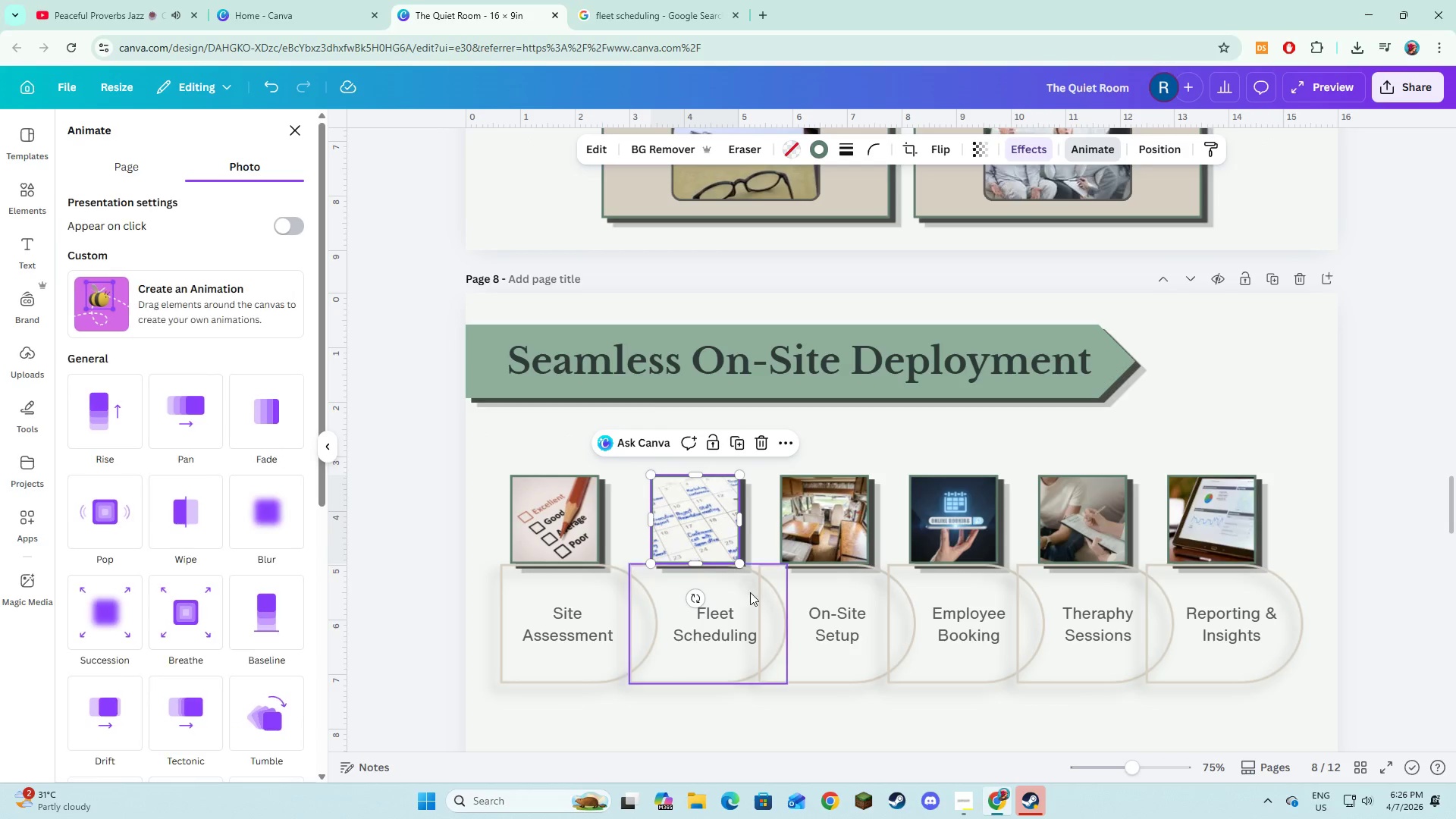 
hold_key(key=ShiftLeft, duration=0.69)
left_click([752, 597])
 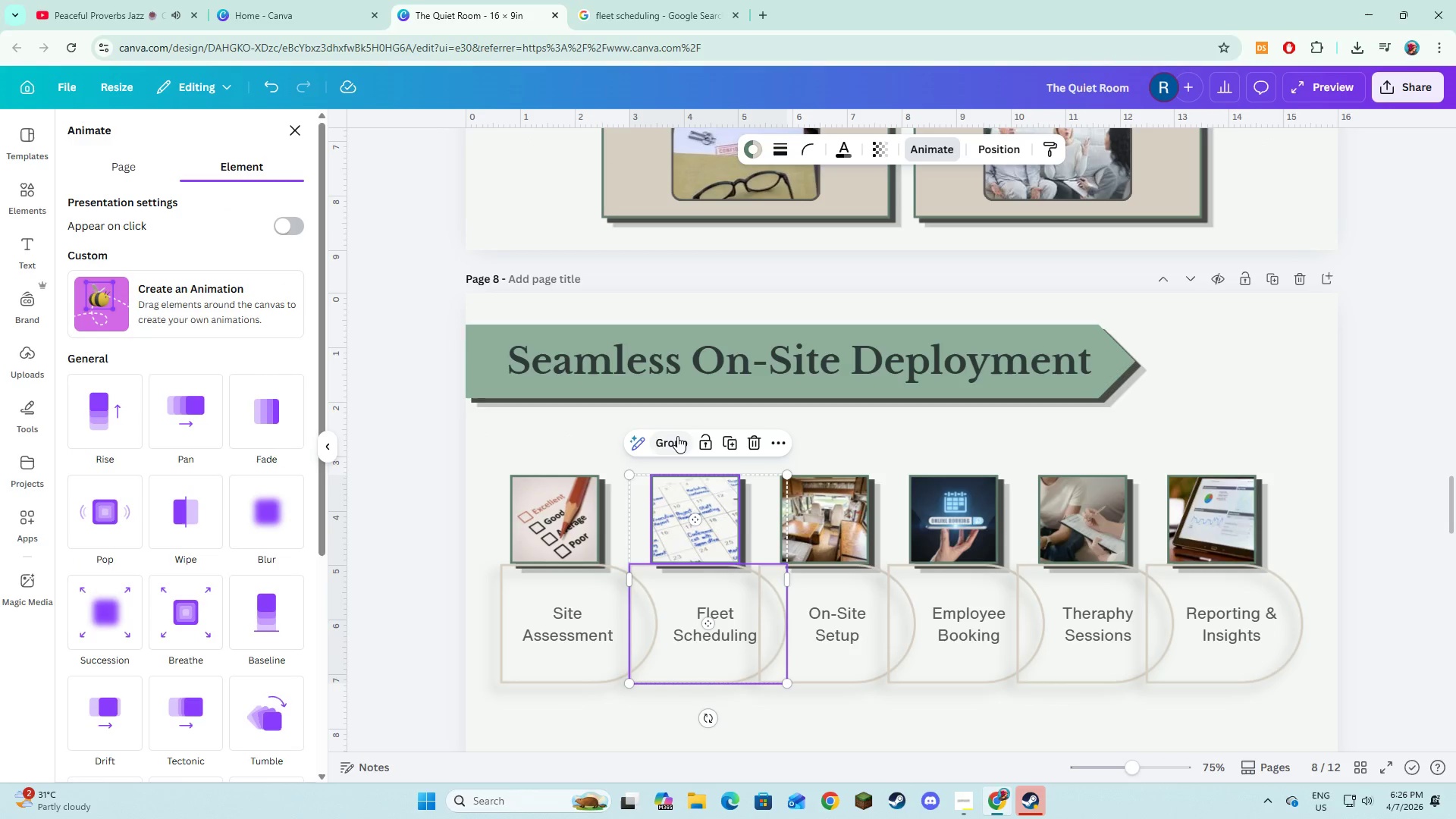 
left_click([677, 436])
 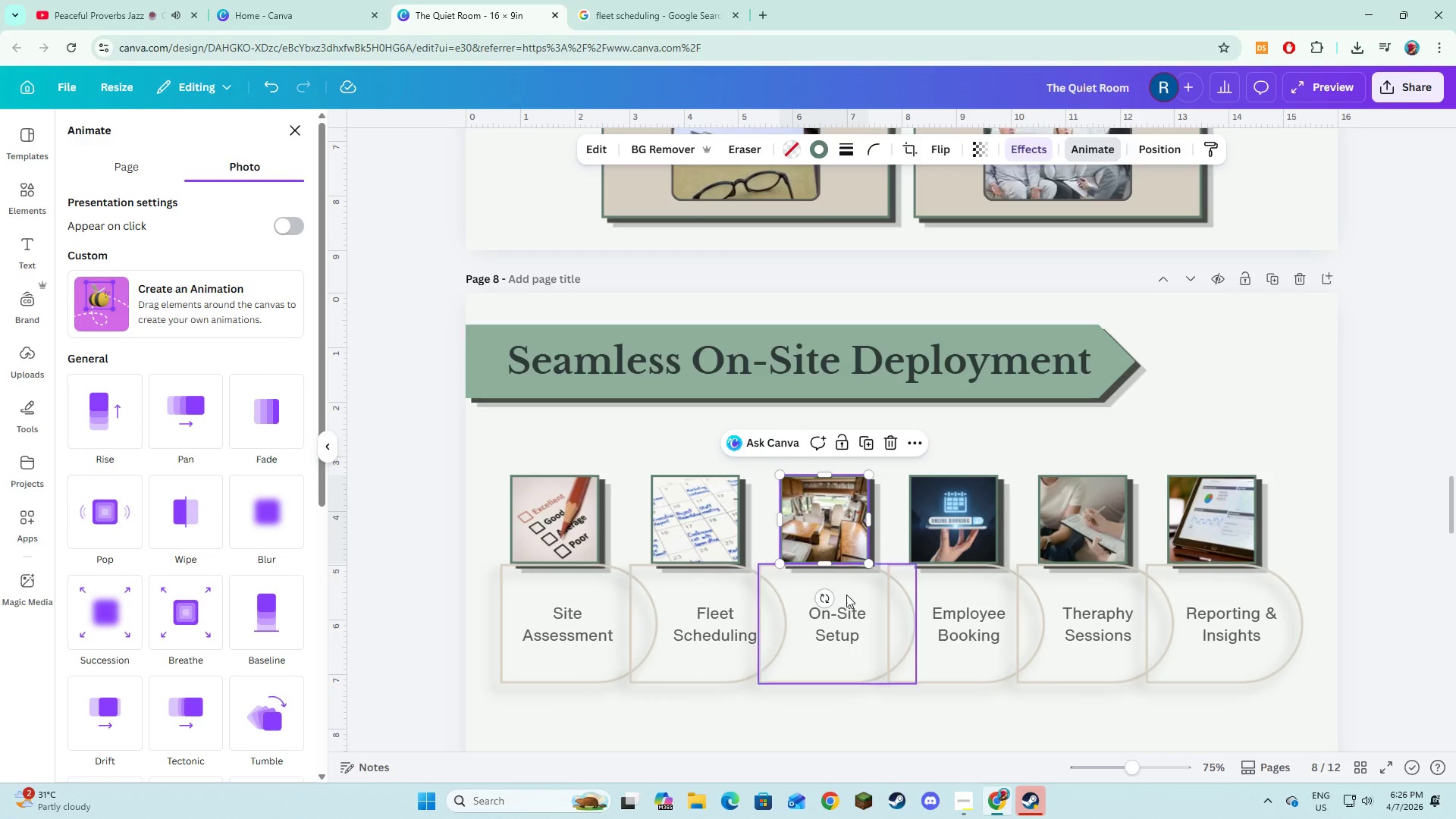 
hold_key(key=ShiftLeft, duration=0.53)
left_click([850, 609])
 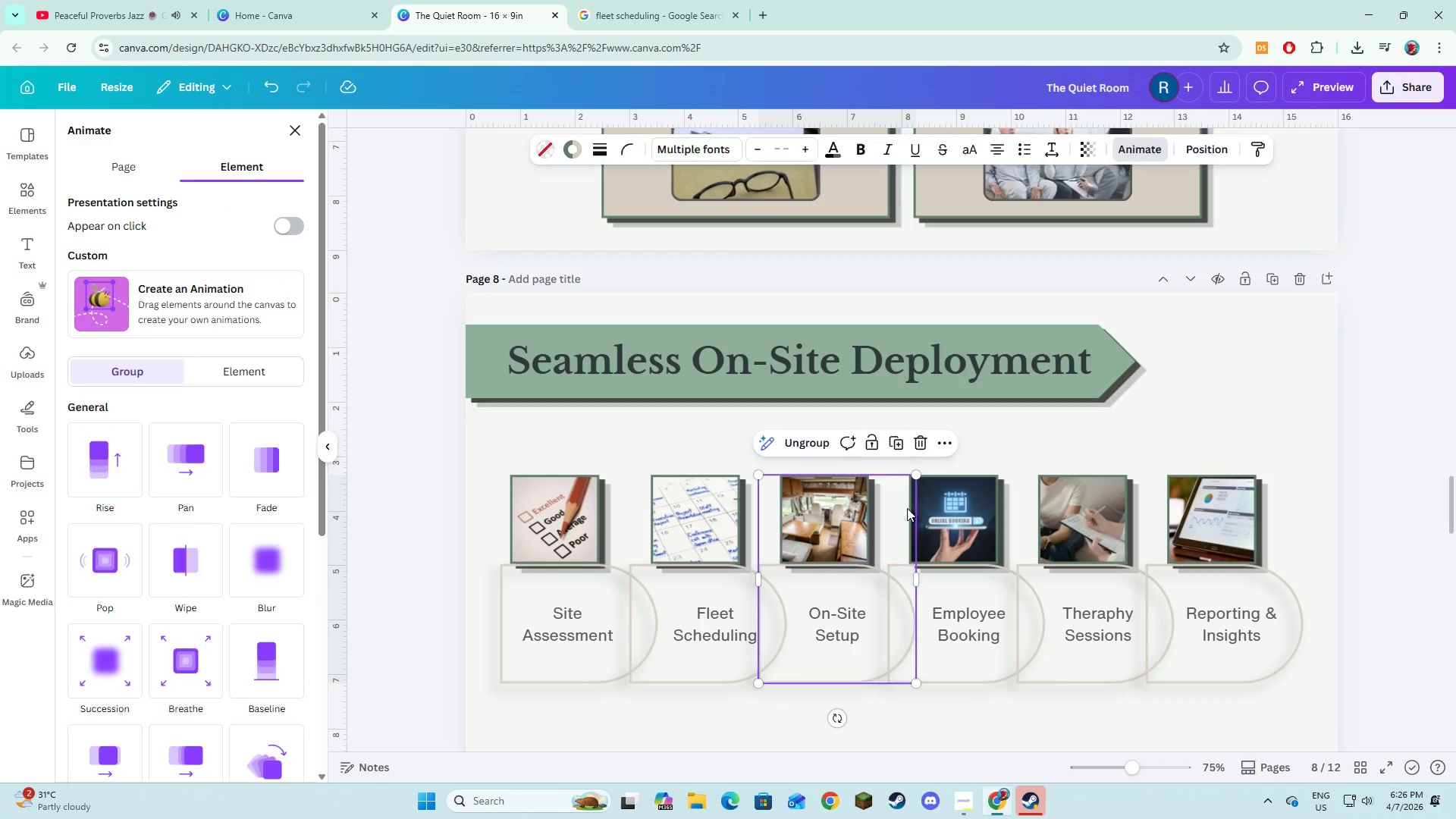 
double_click([971, 544])
 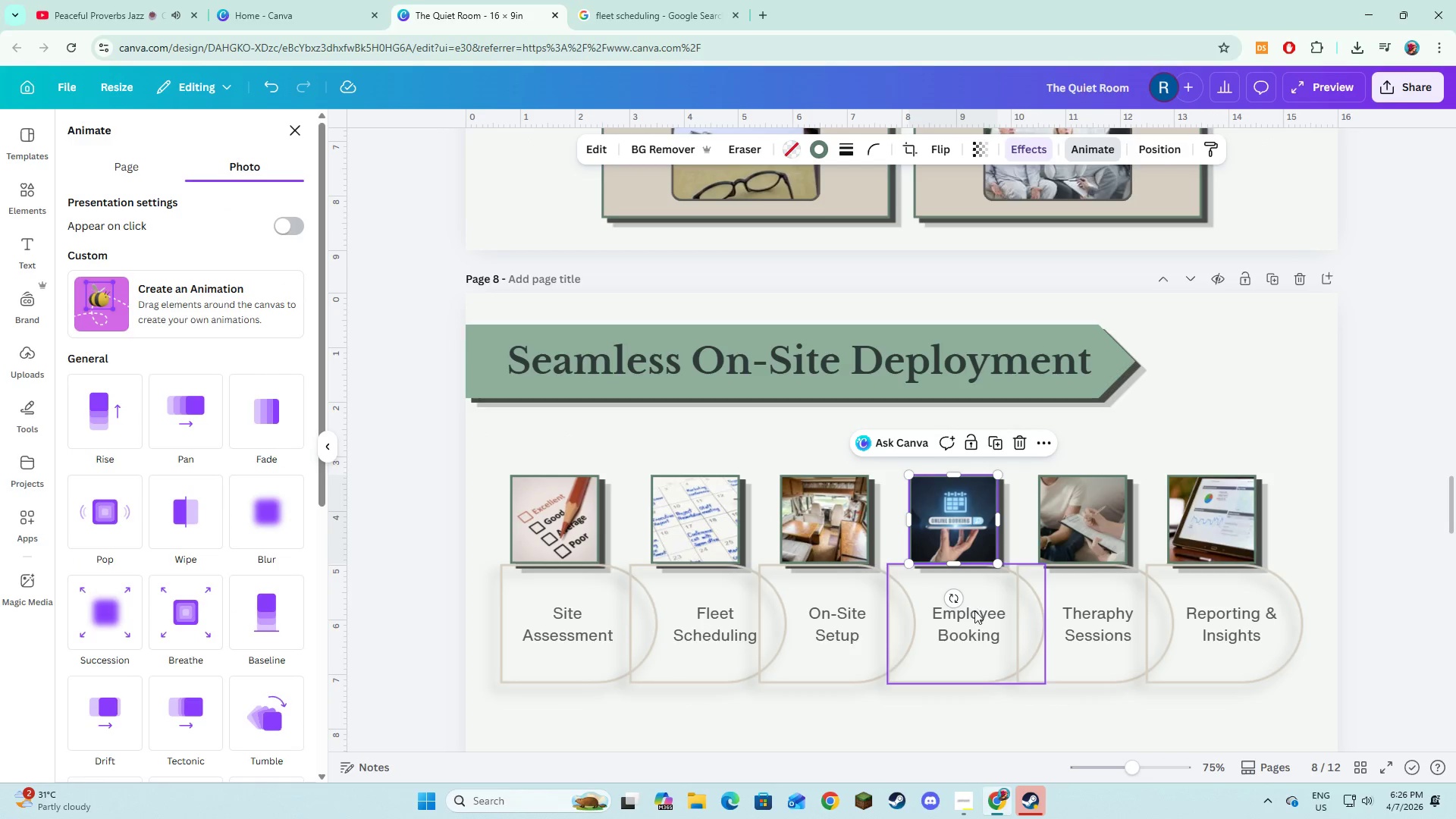 
hold_key(key=ShiftLeft, duration=0.45)
triple_click([974, 616])
 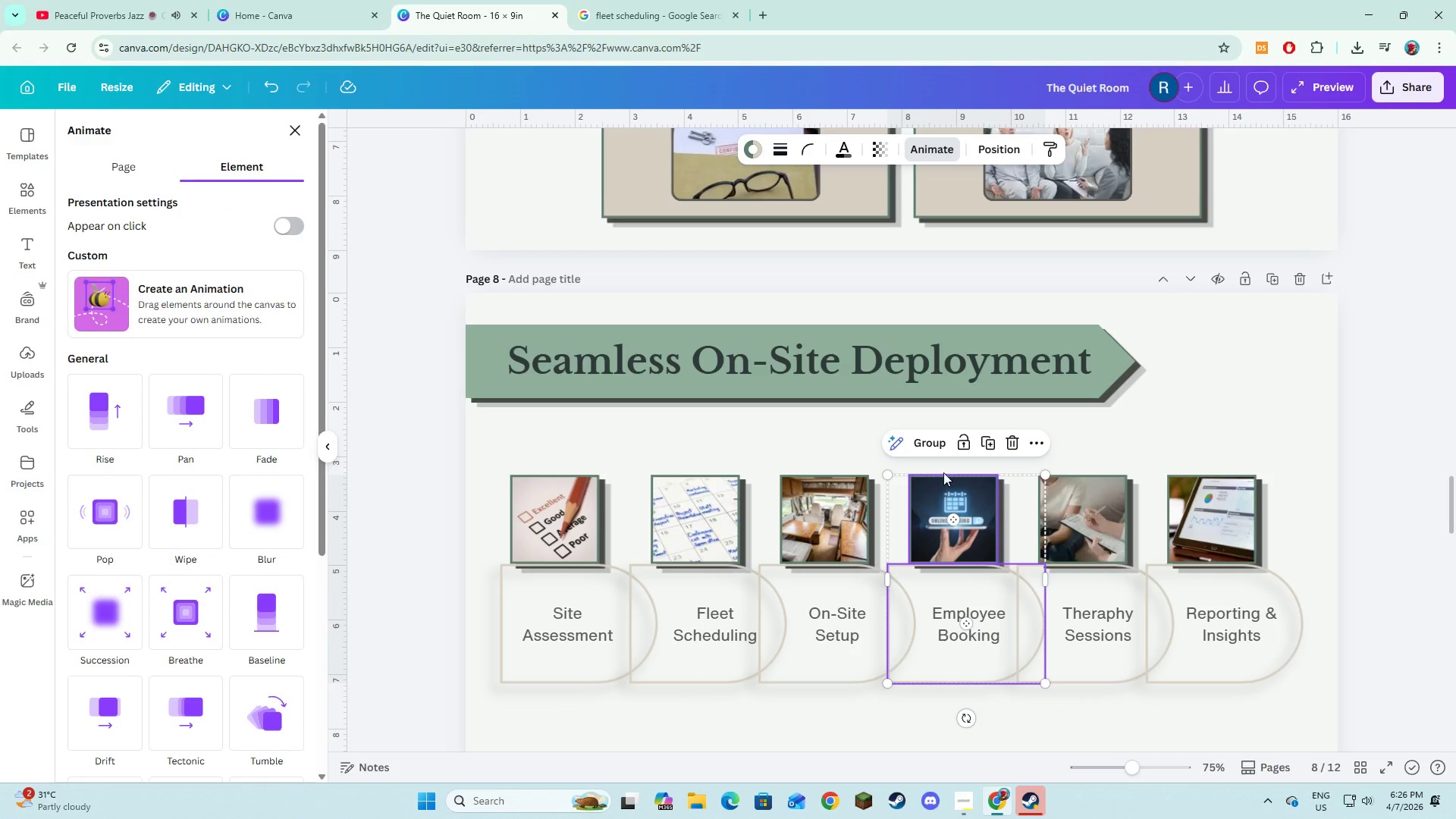 
left_click([938, 447])
 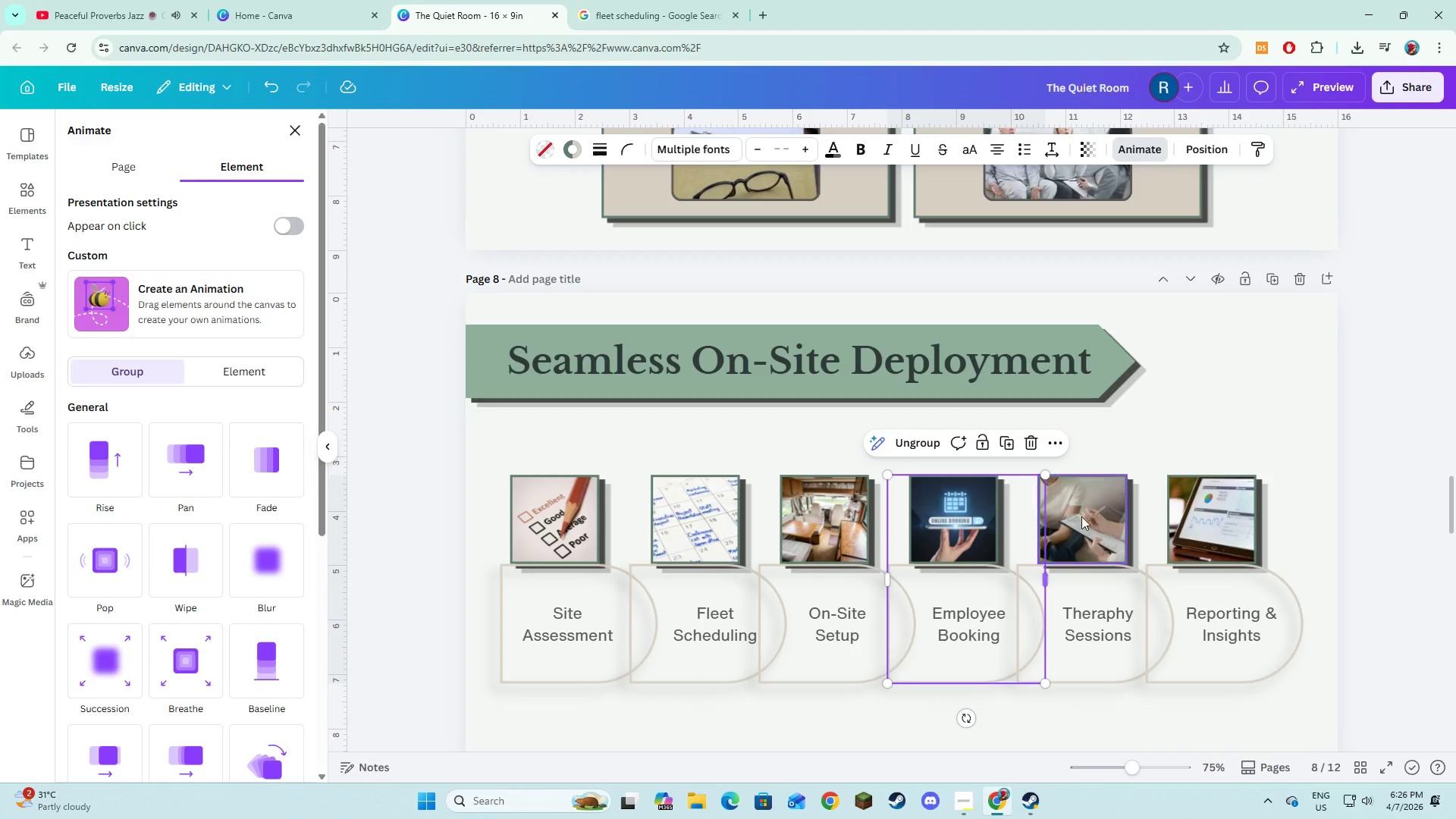 
left_click([1083, 516])
 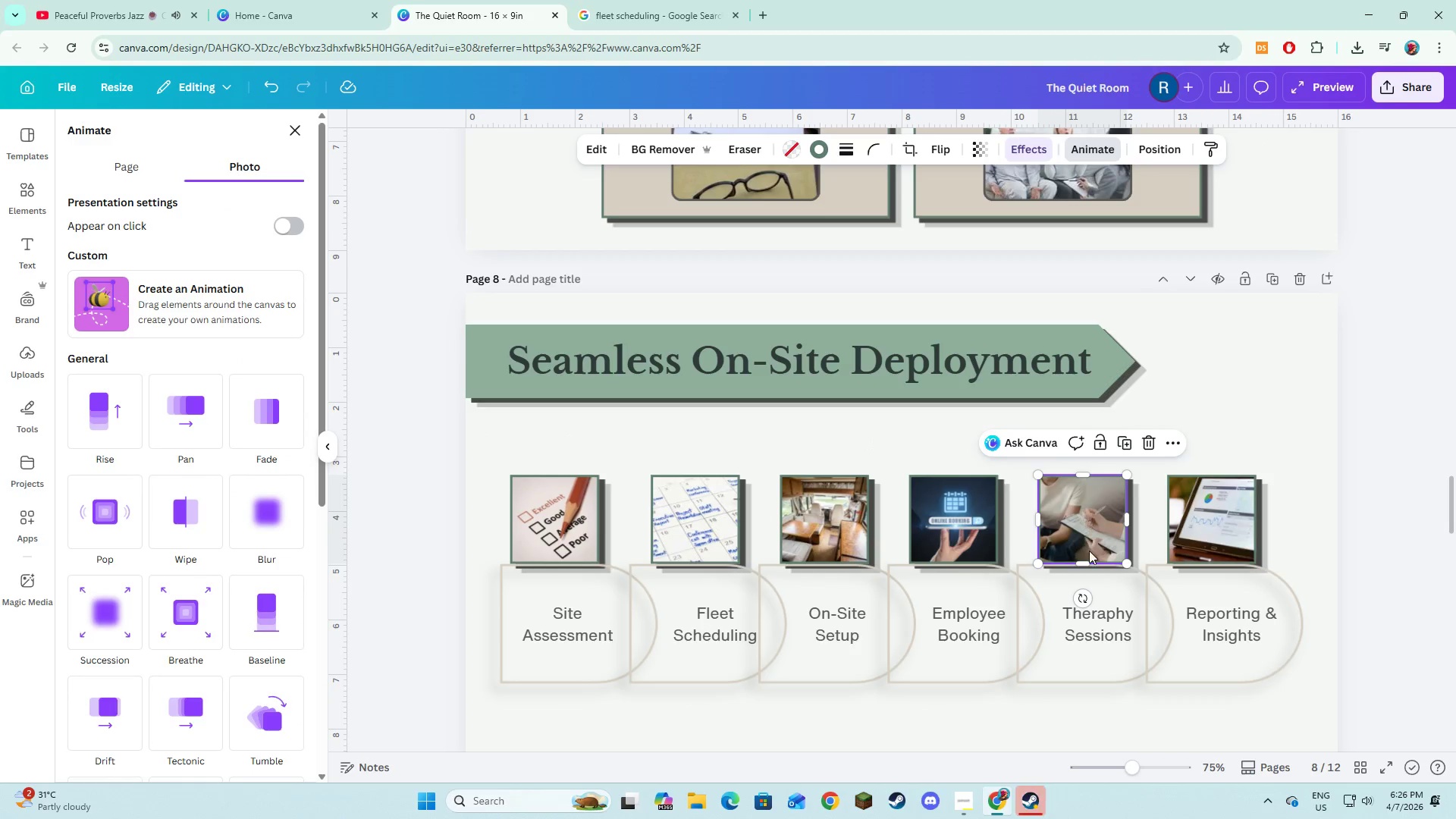 
hold_key(key=ShiftLeft, duration=0.75)
left_click([1094, 629])
 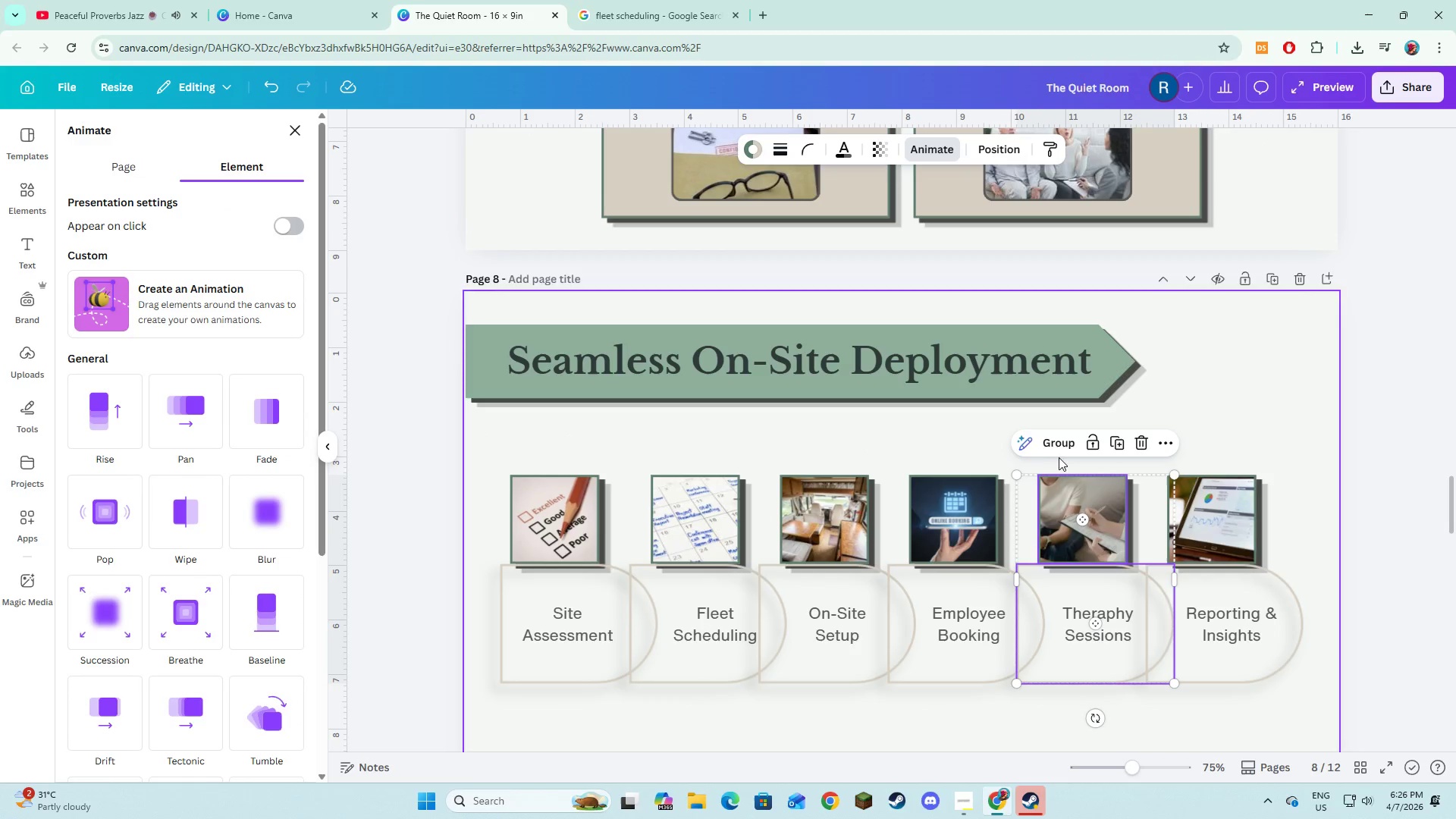 
left_click([1058, 447])
 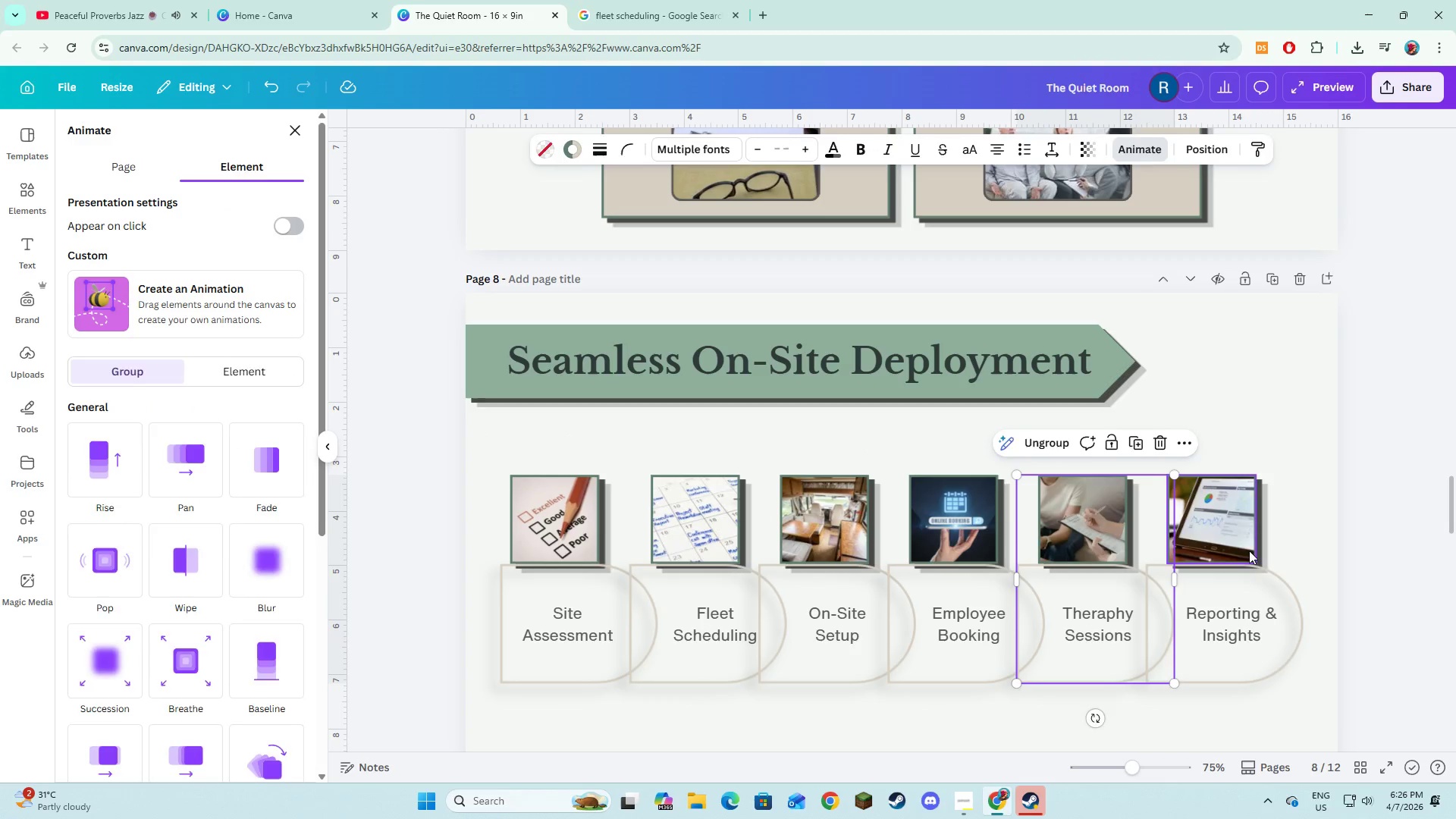 
left_click_drag(start_coordinate=[1238, 524], to_coordinate=[1238, 603])
 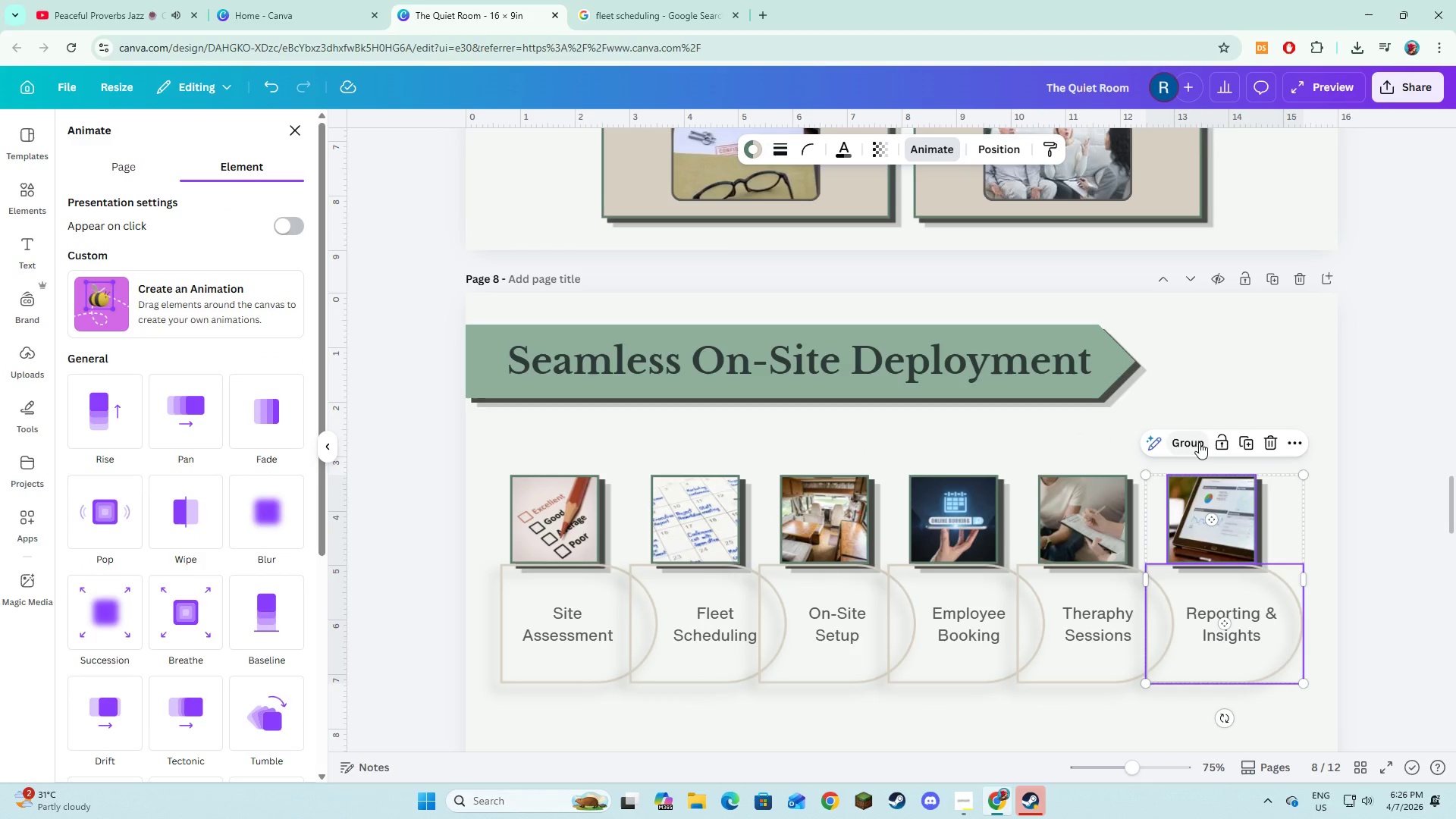 
hold_key(key=ShiftLeft, duration=0.47)
left_click([1238, 603])
 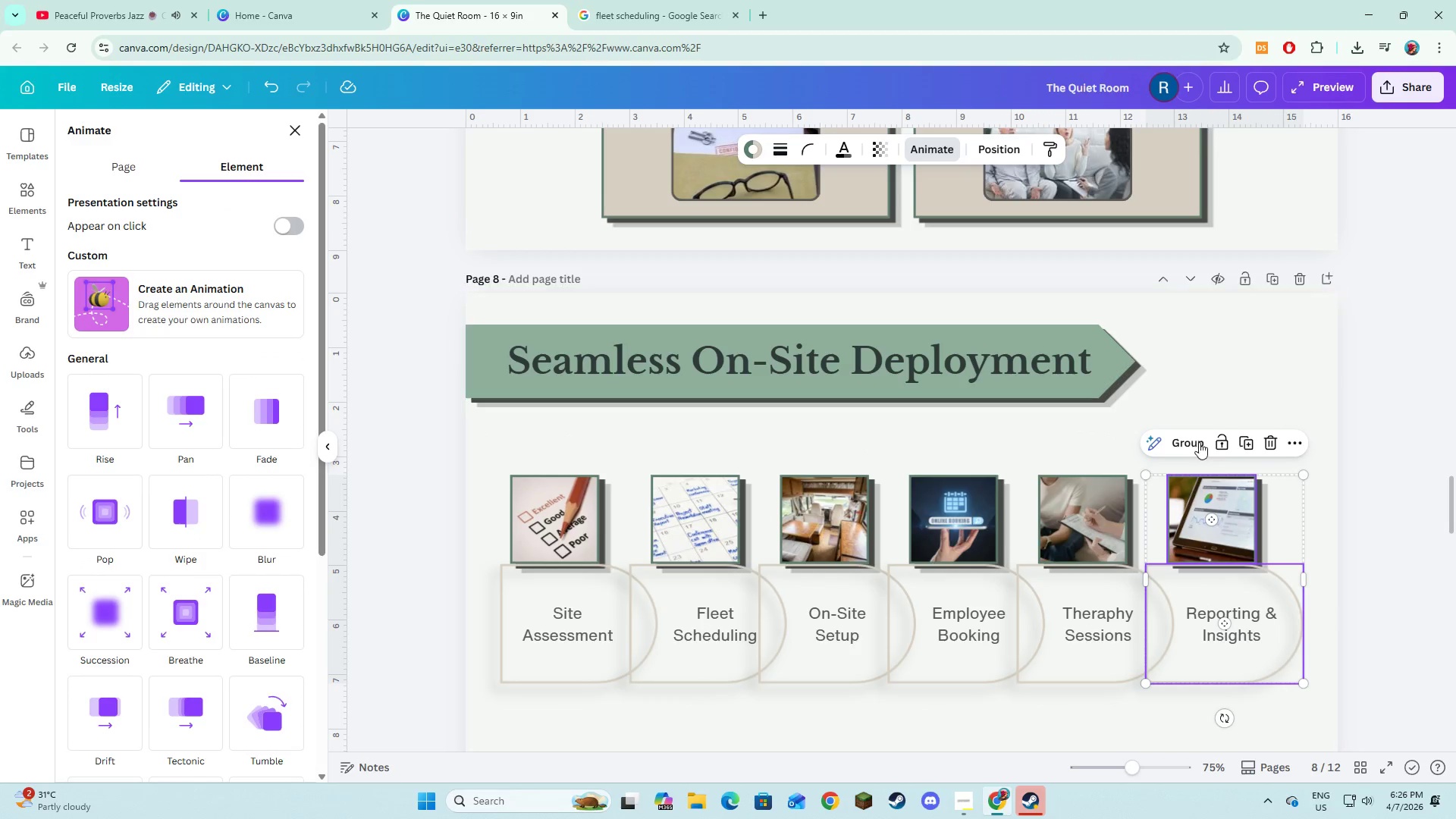 
left_click([1199, 442])
 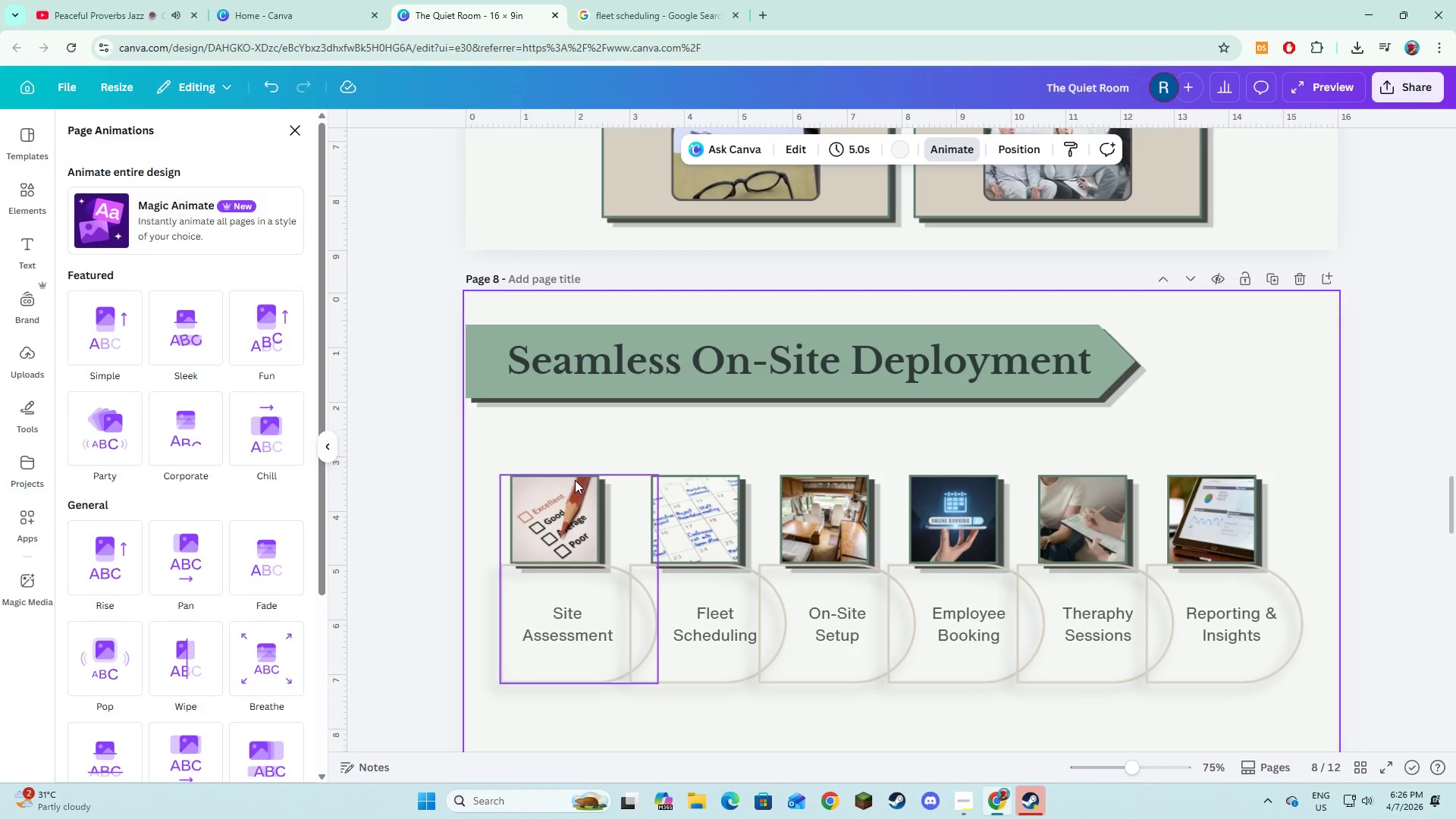 
hold_key(key=ShiftLeft, duration=1.5)
left_click([574, 565])
 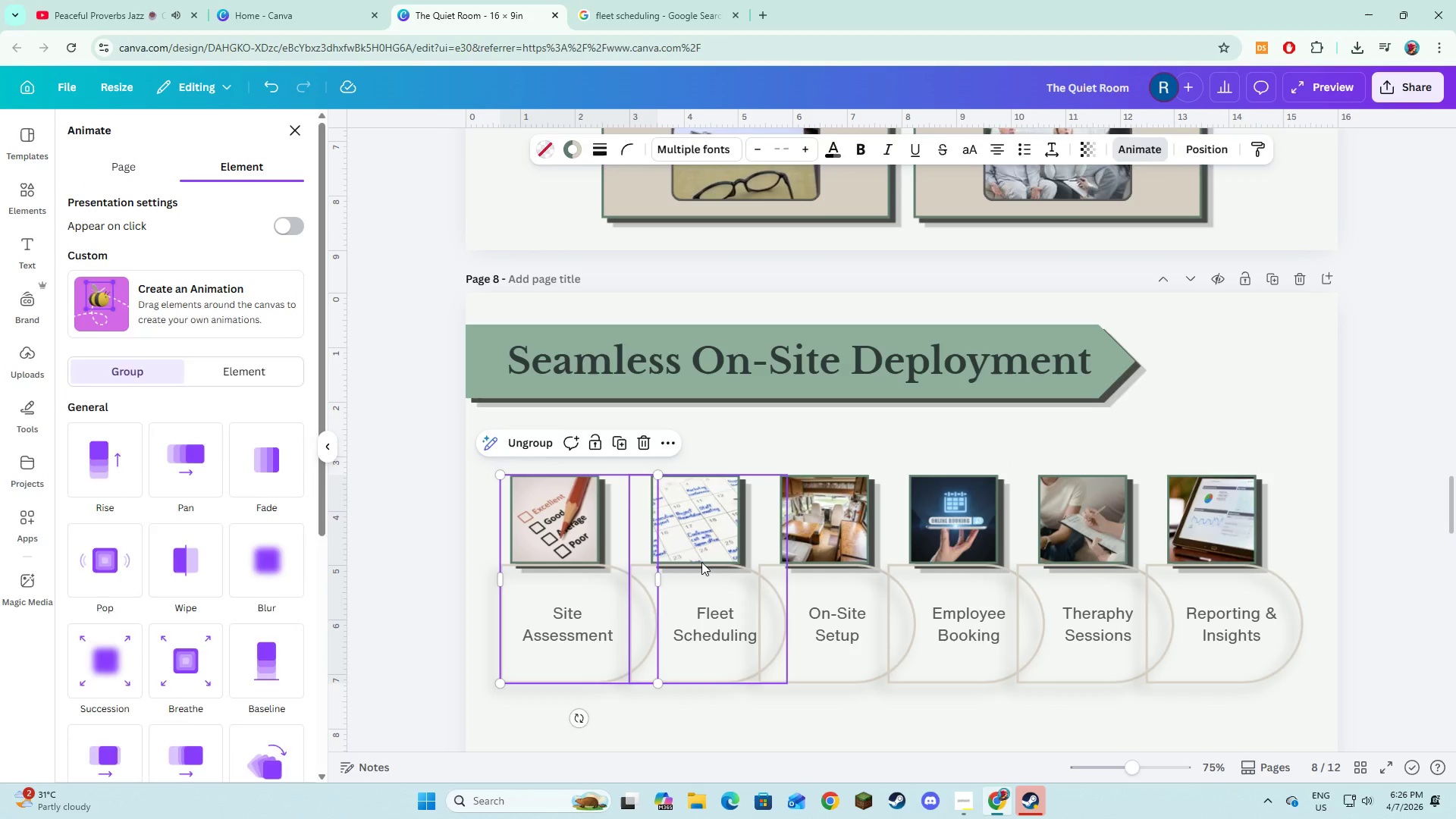 
double_click([701, 562])
 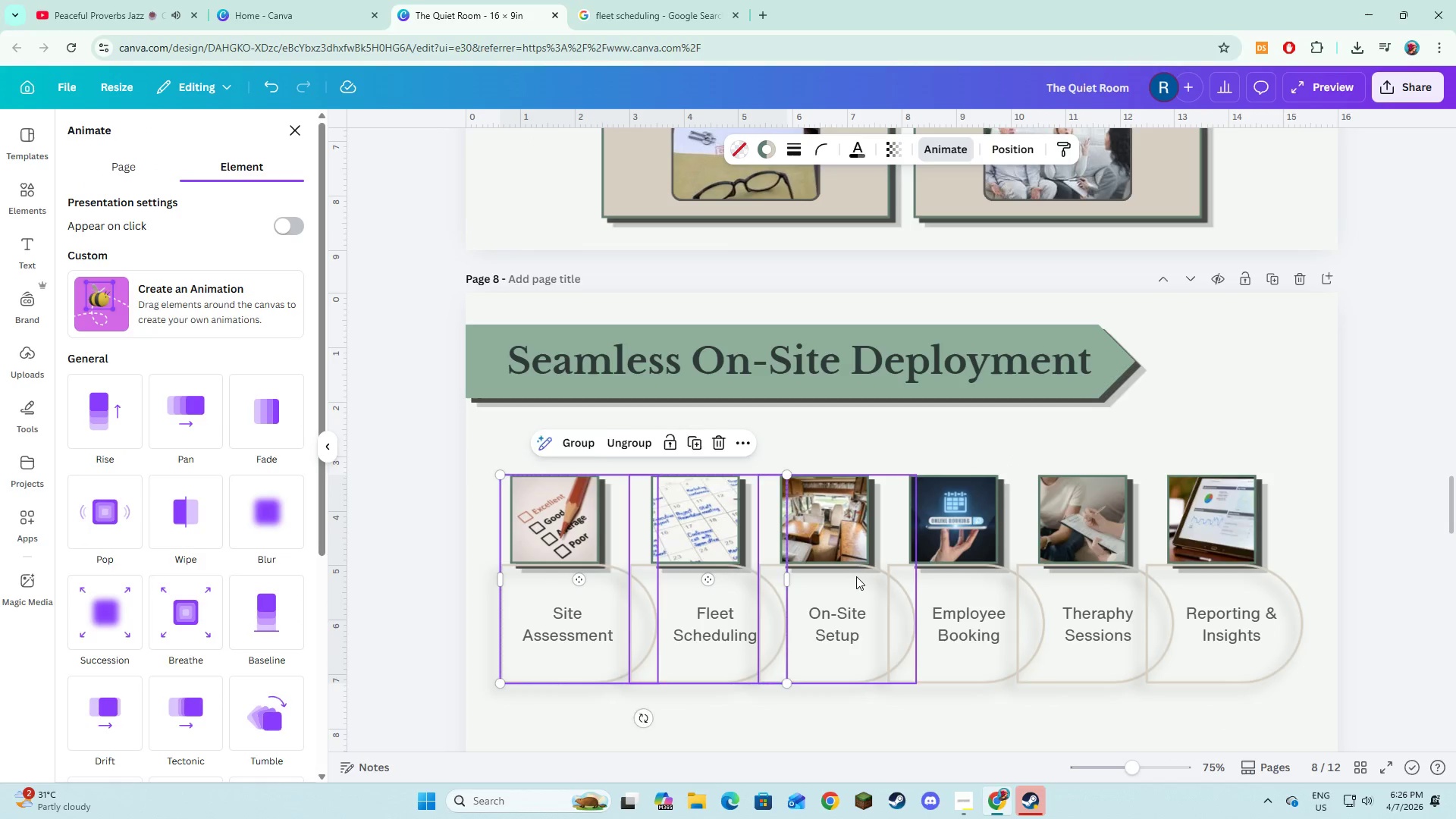 
left_click([856, 576])
 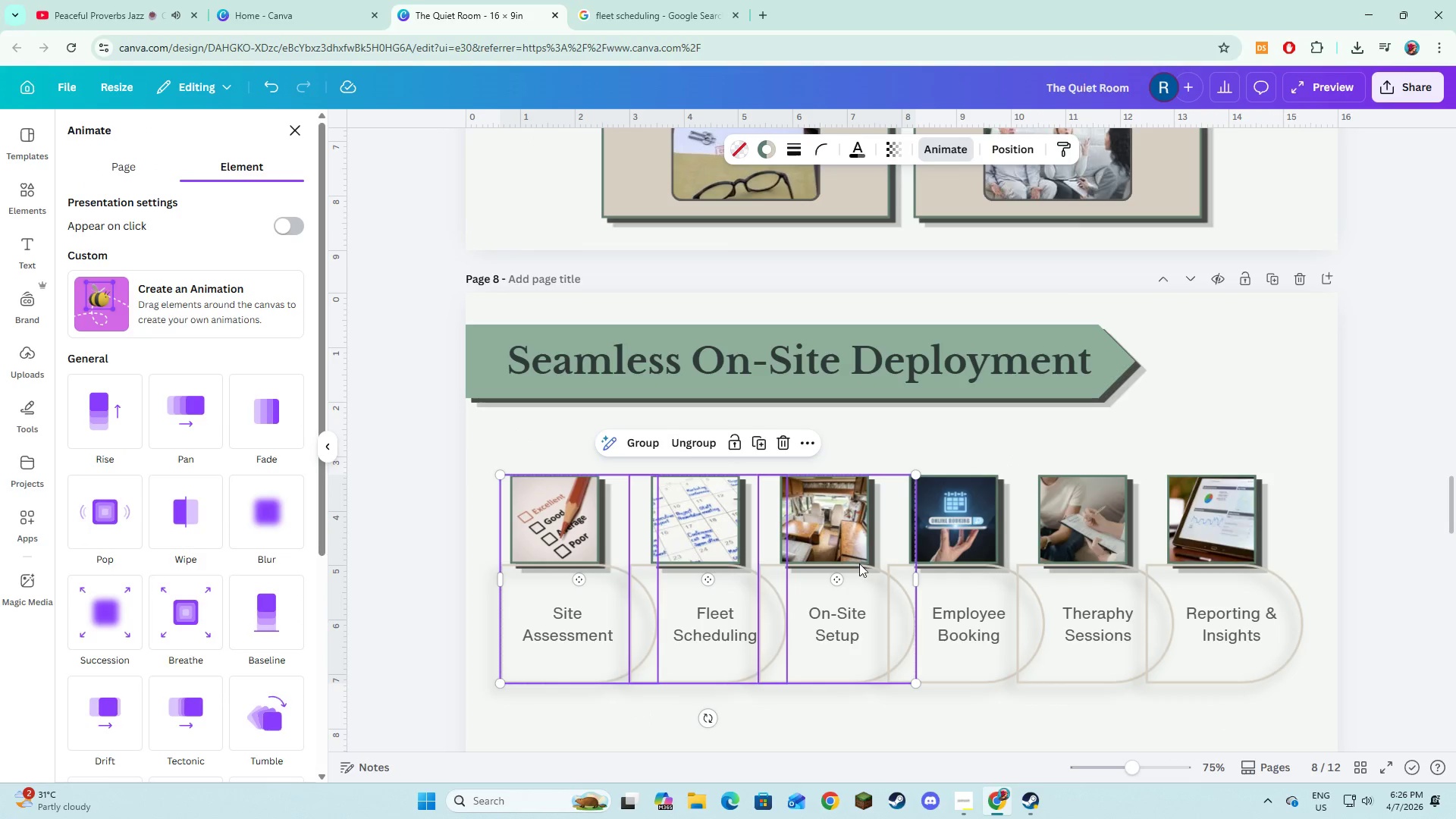 
hold_key(key=ShiftLeft, duration=1.52)
left_click([941, 583])
 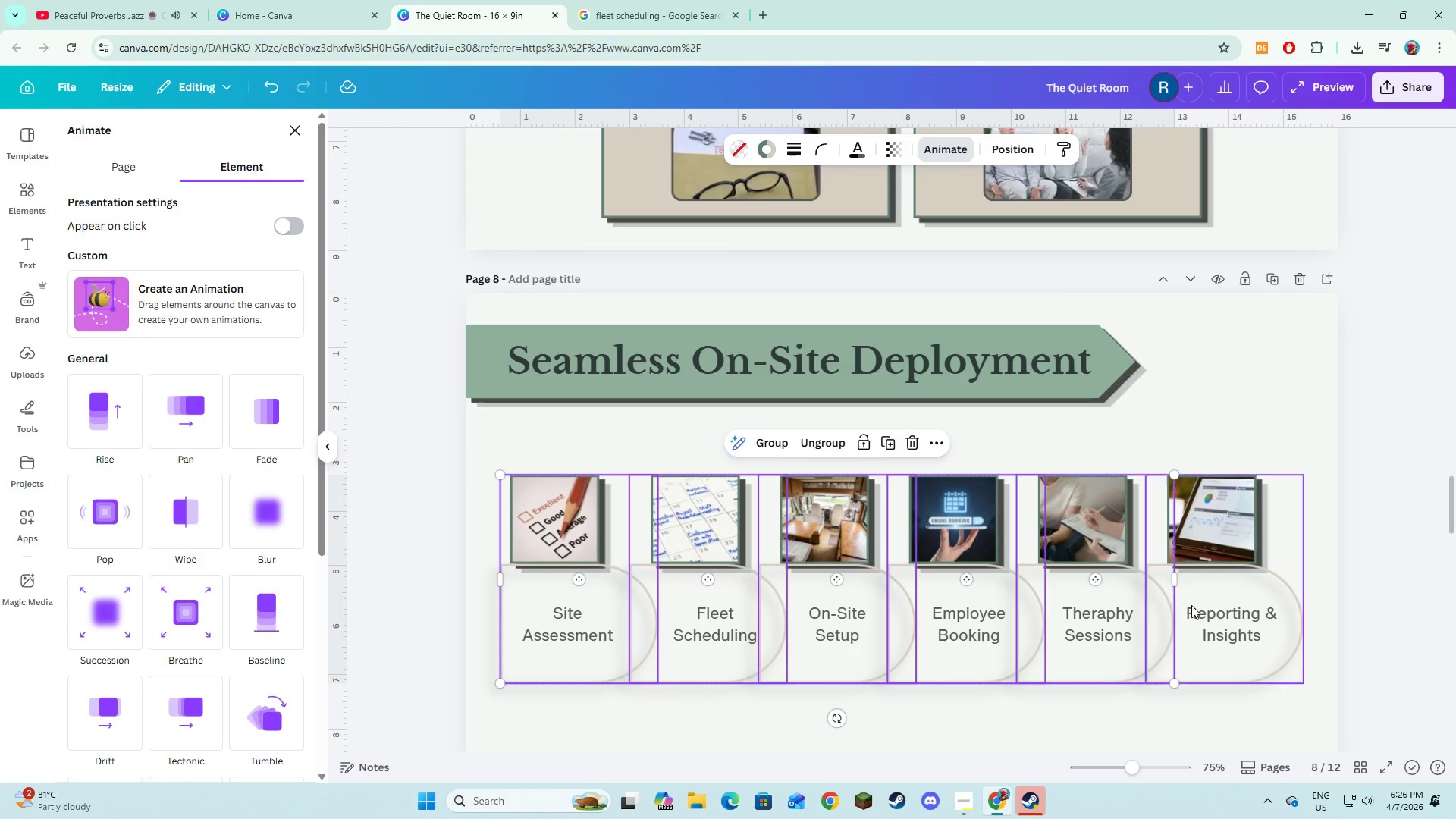 
hold_key(key=ShiftLeft, duration=0.91)
left_click([1191, 605])
 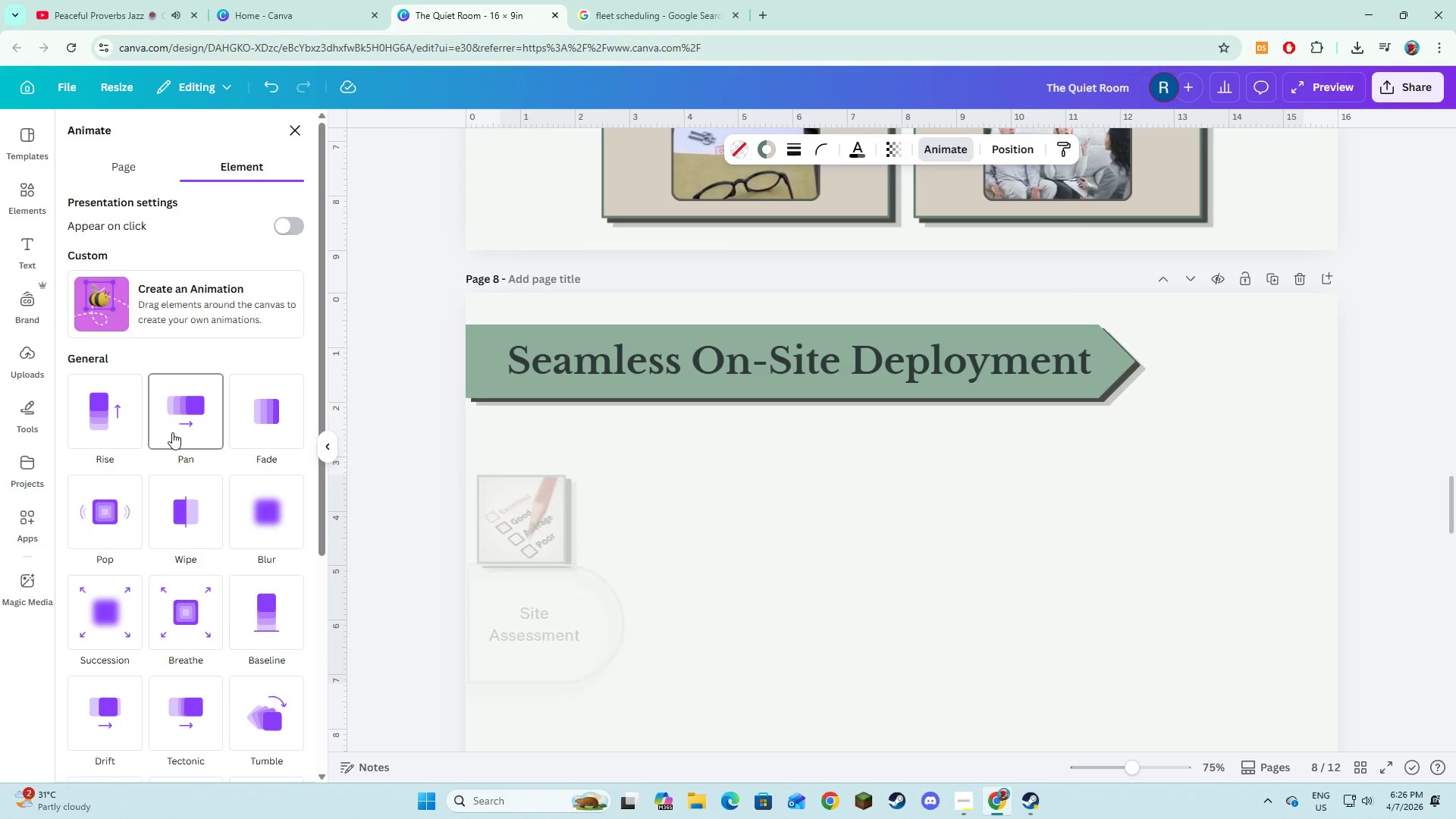 
left_click([172, 432])
 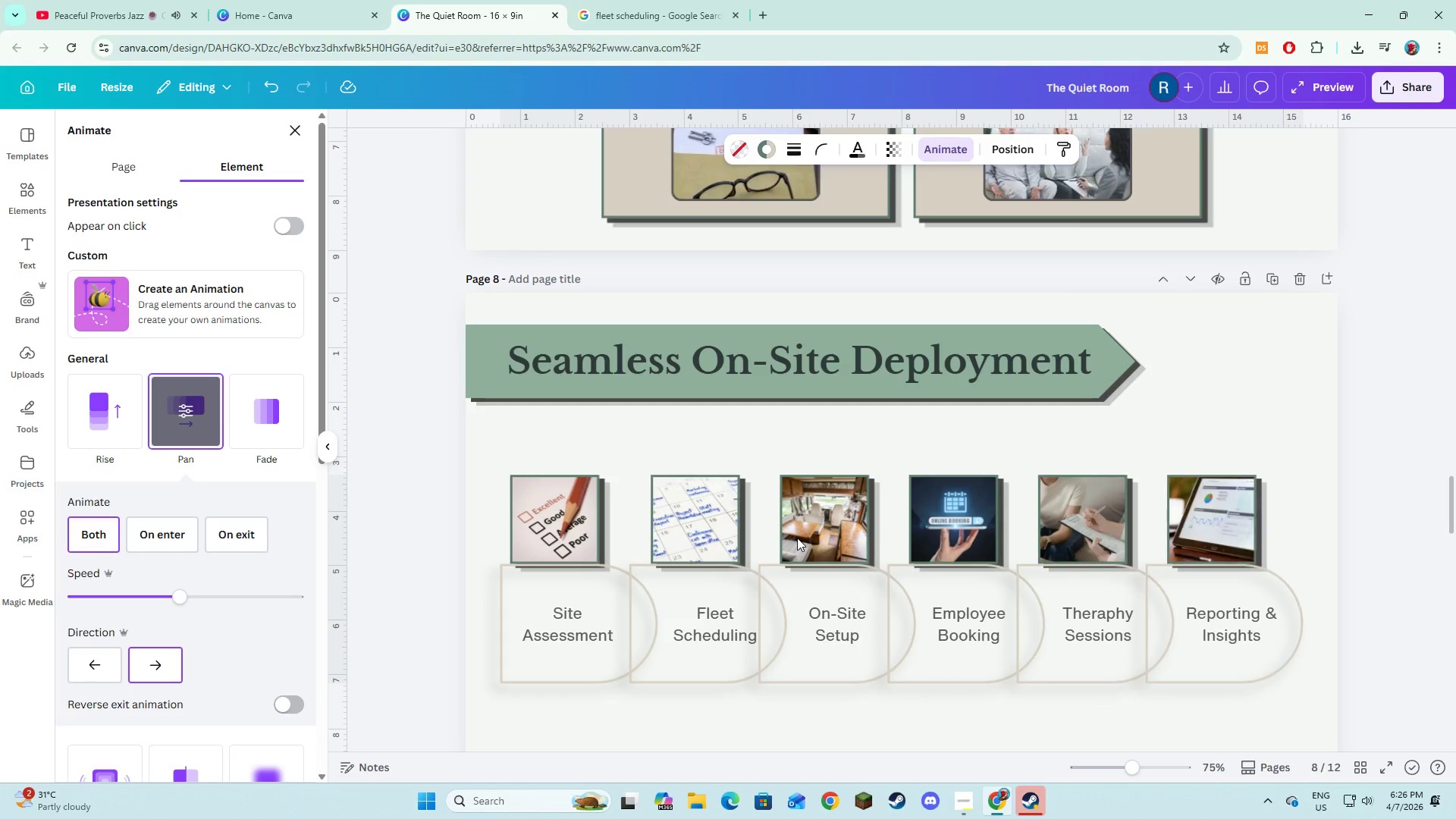 
scroll: coordinate [864, 590], scroll_direction: down, amount: 3.0
 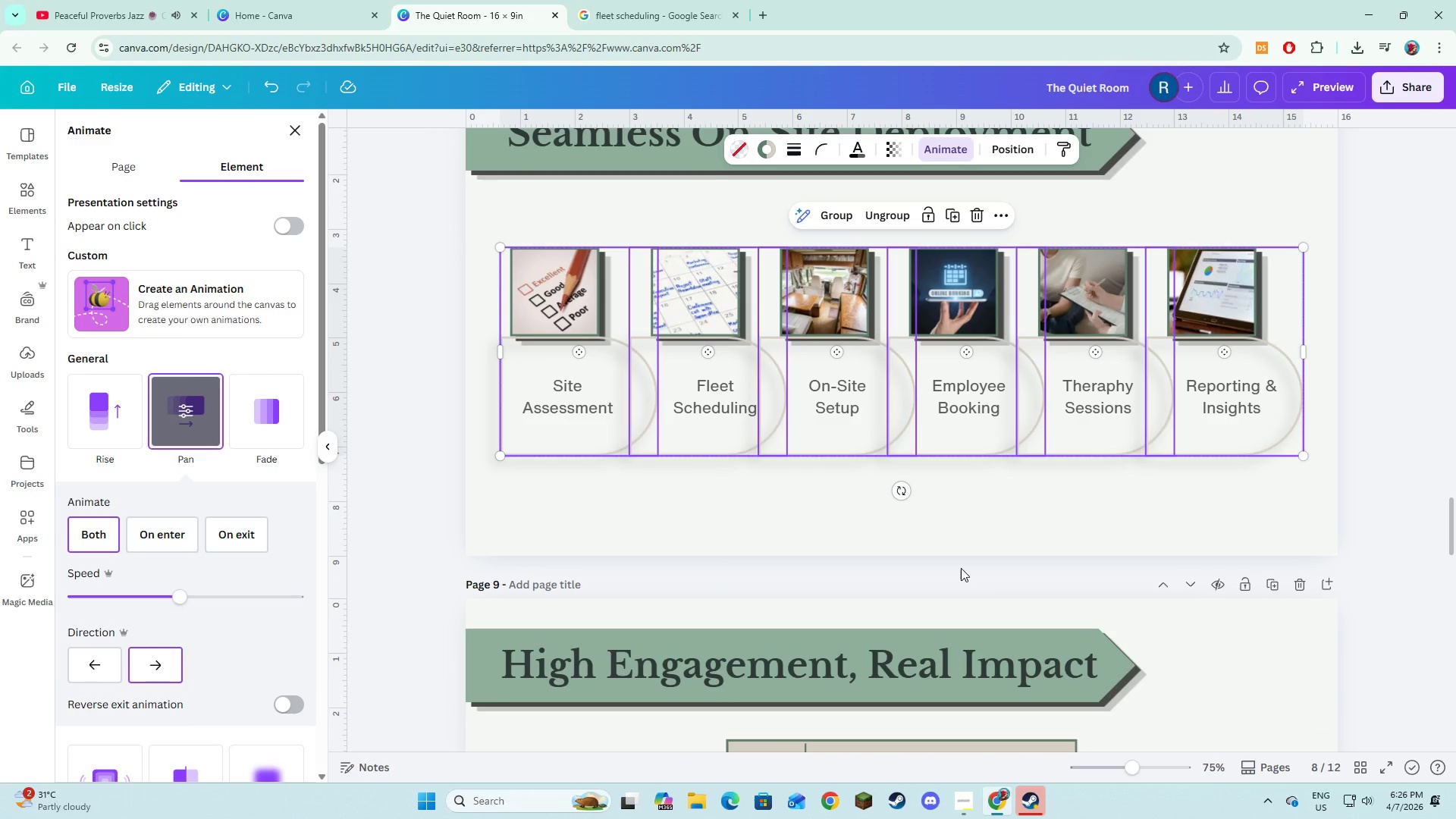 
left_click([961, 568])
 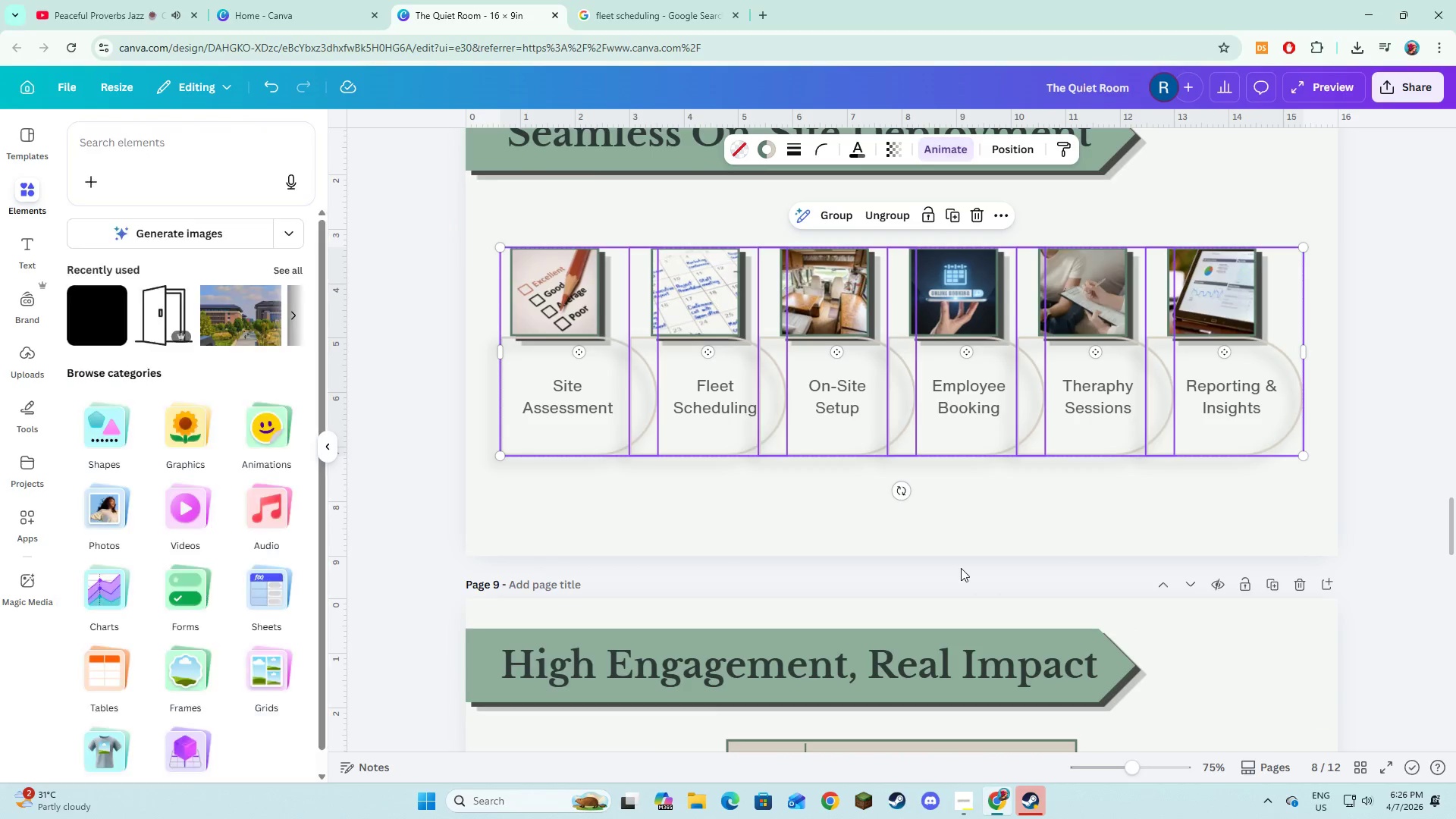 
key(Alt+AltLeft)
 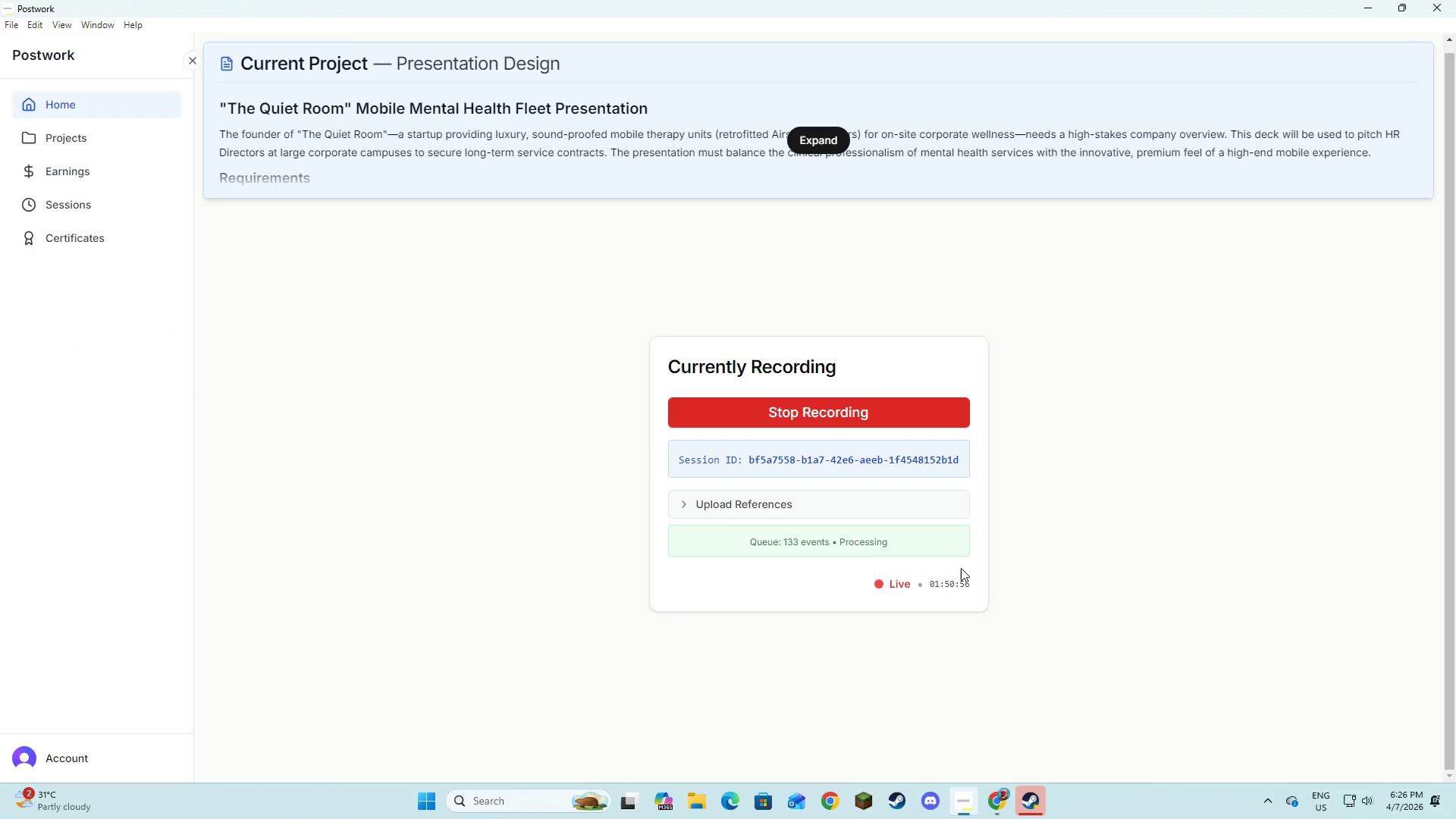 
key(Alt+Tab)